 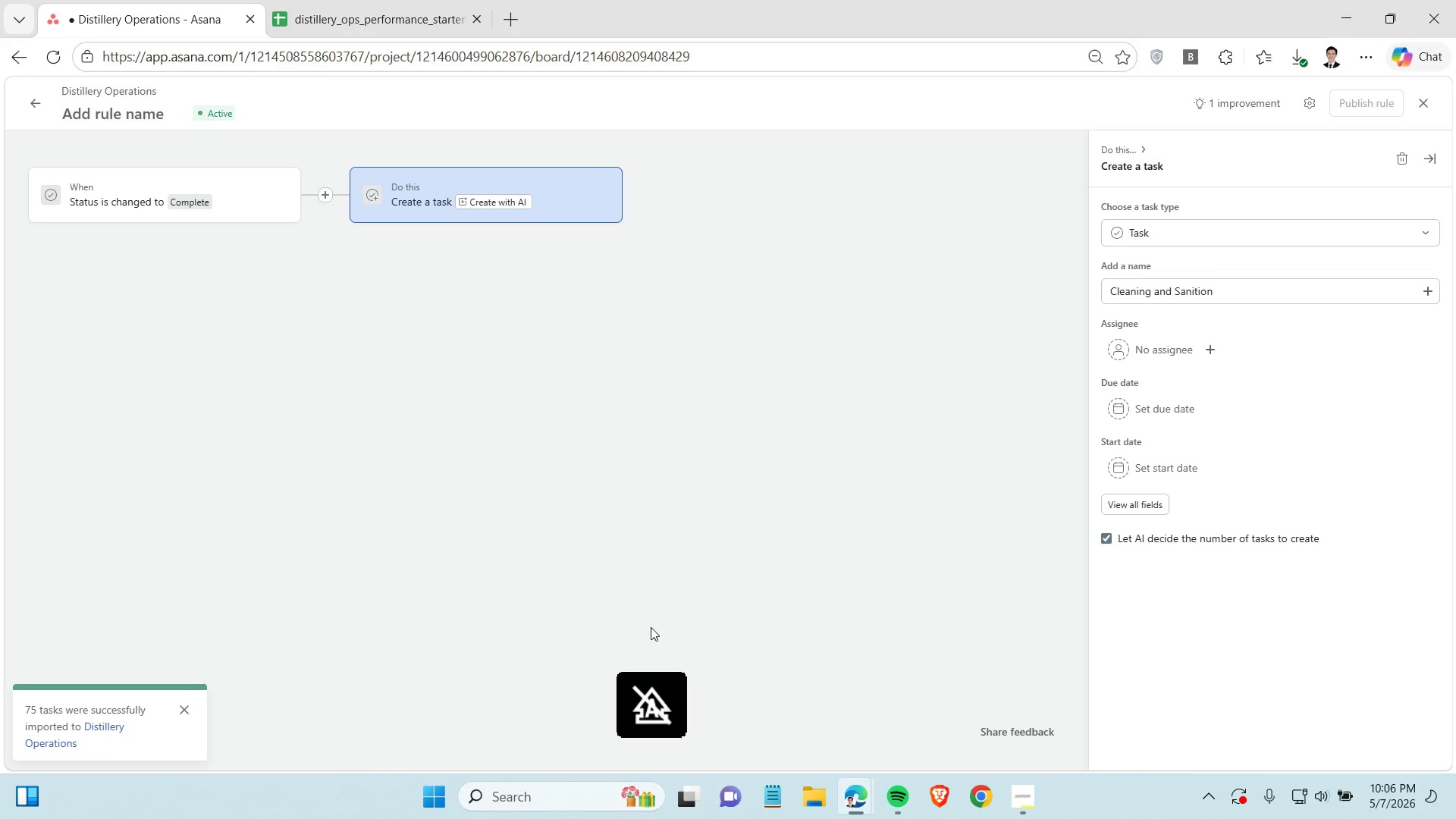 
key(Backspace)
key(Backspace)
key(Backspace)
type(ation)
 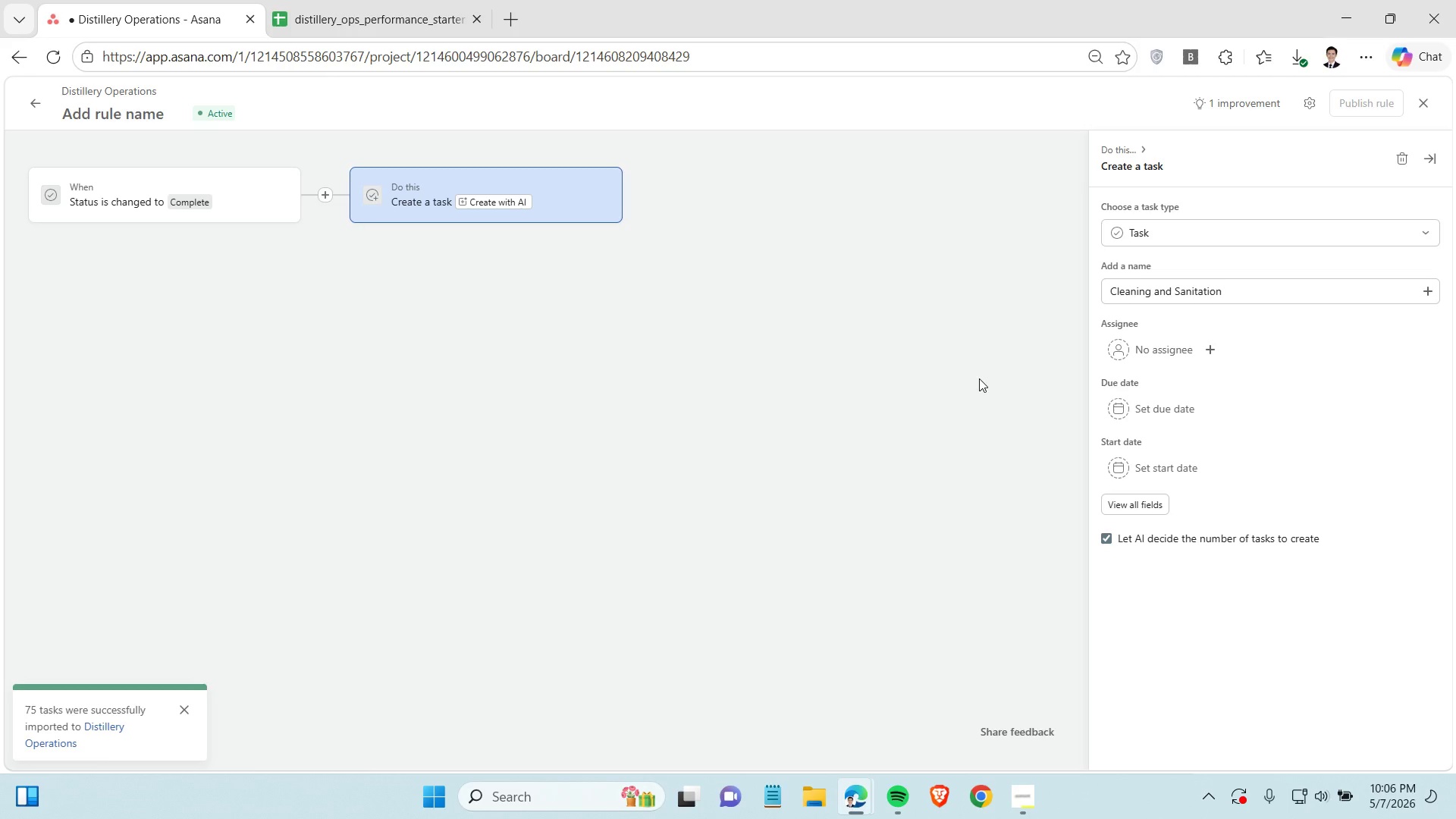 
left_click([979, 378])
 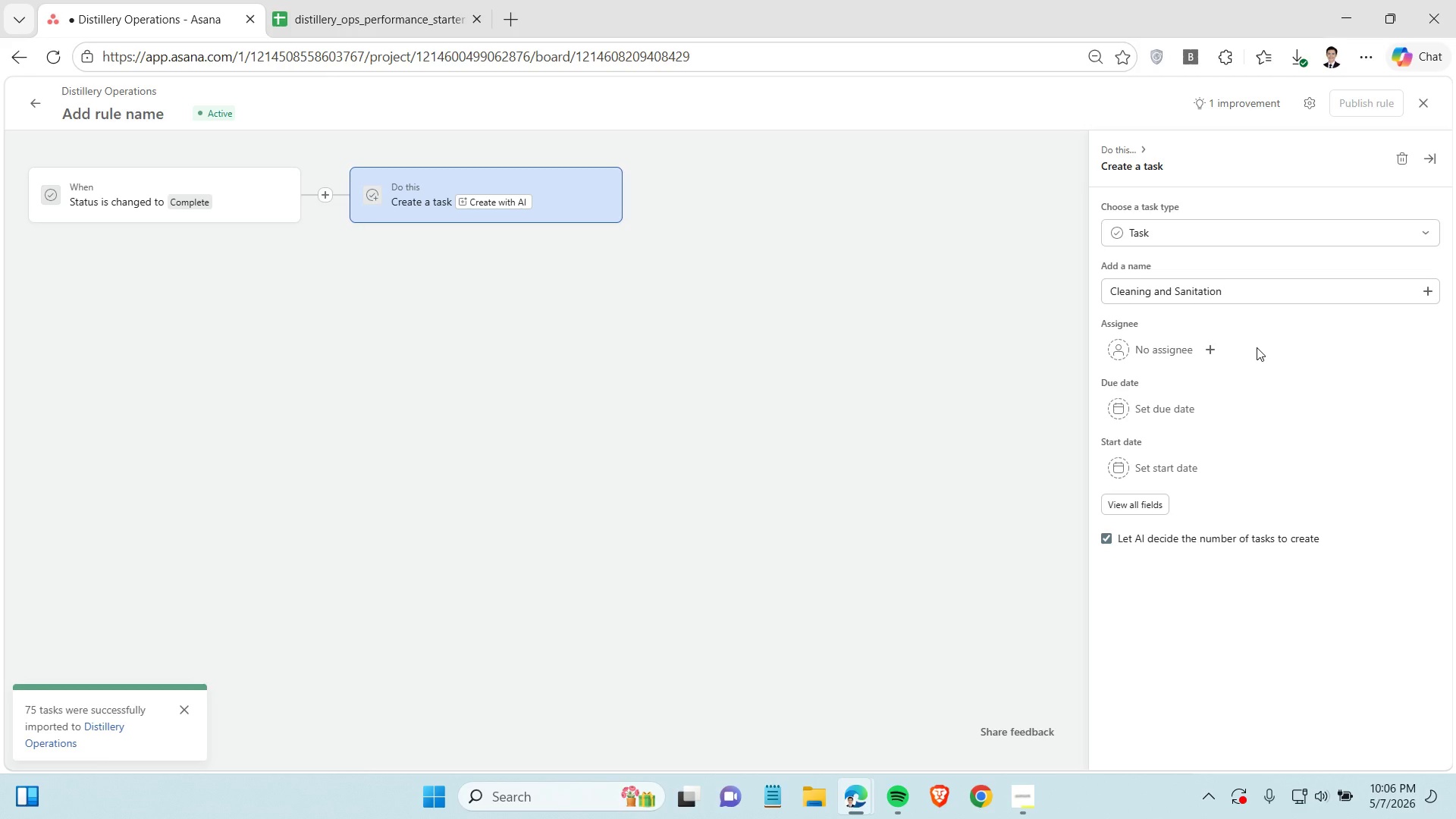 
wait(6.62)
 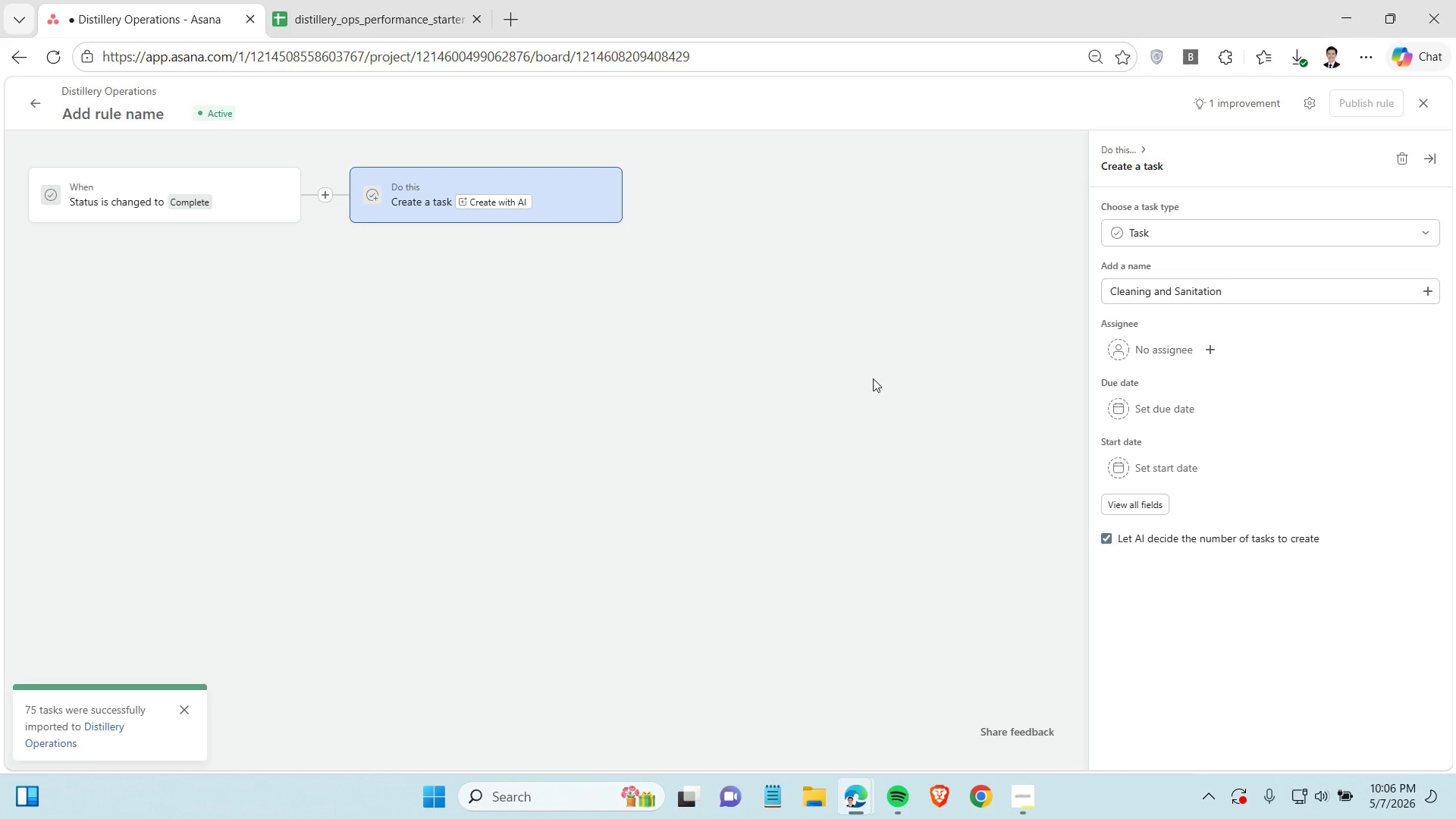 
left_click([1342, 243])
 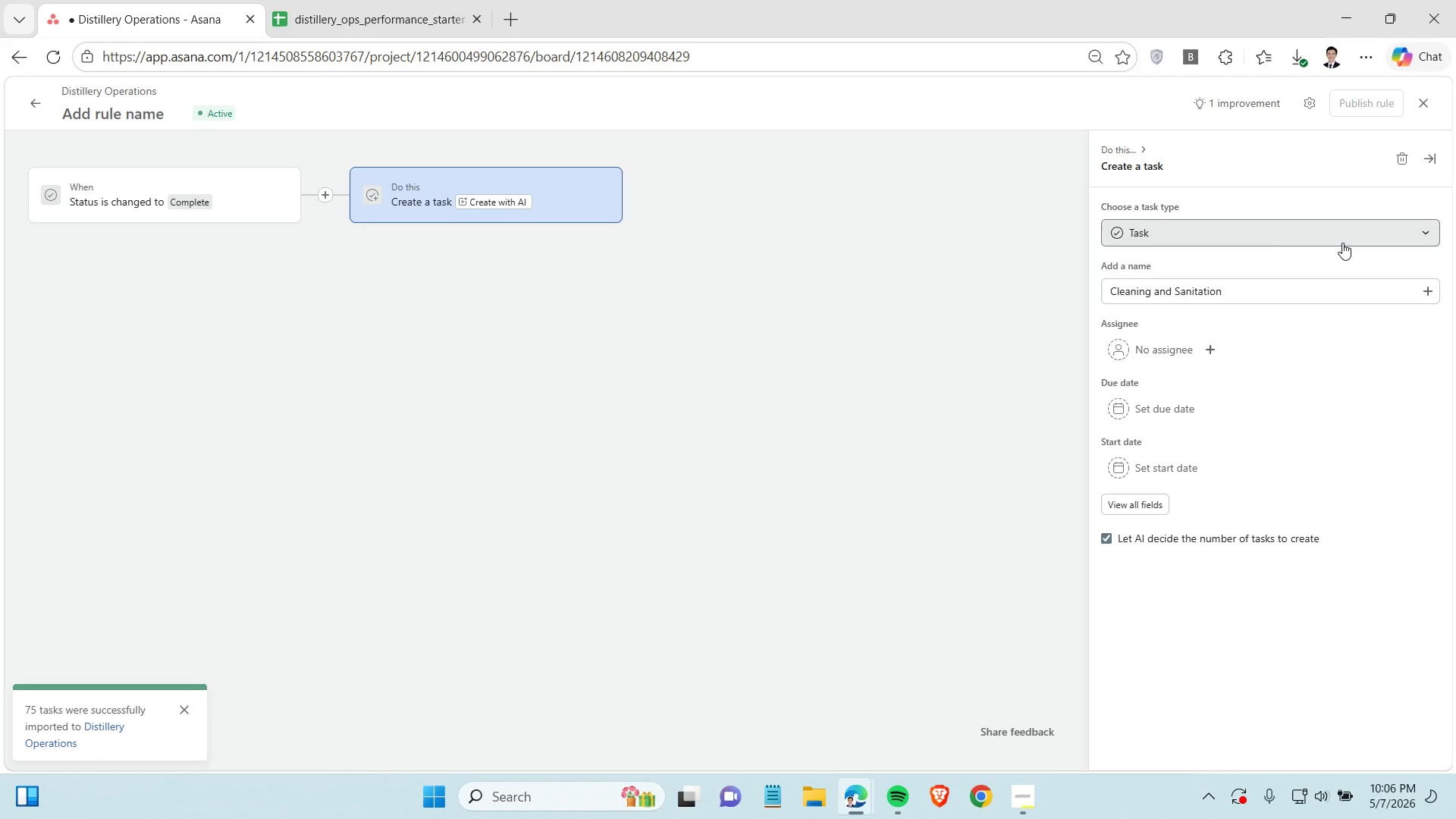 
left_click([1342, 243])
 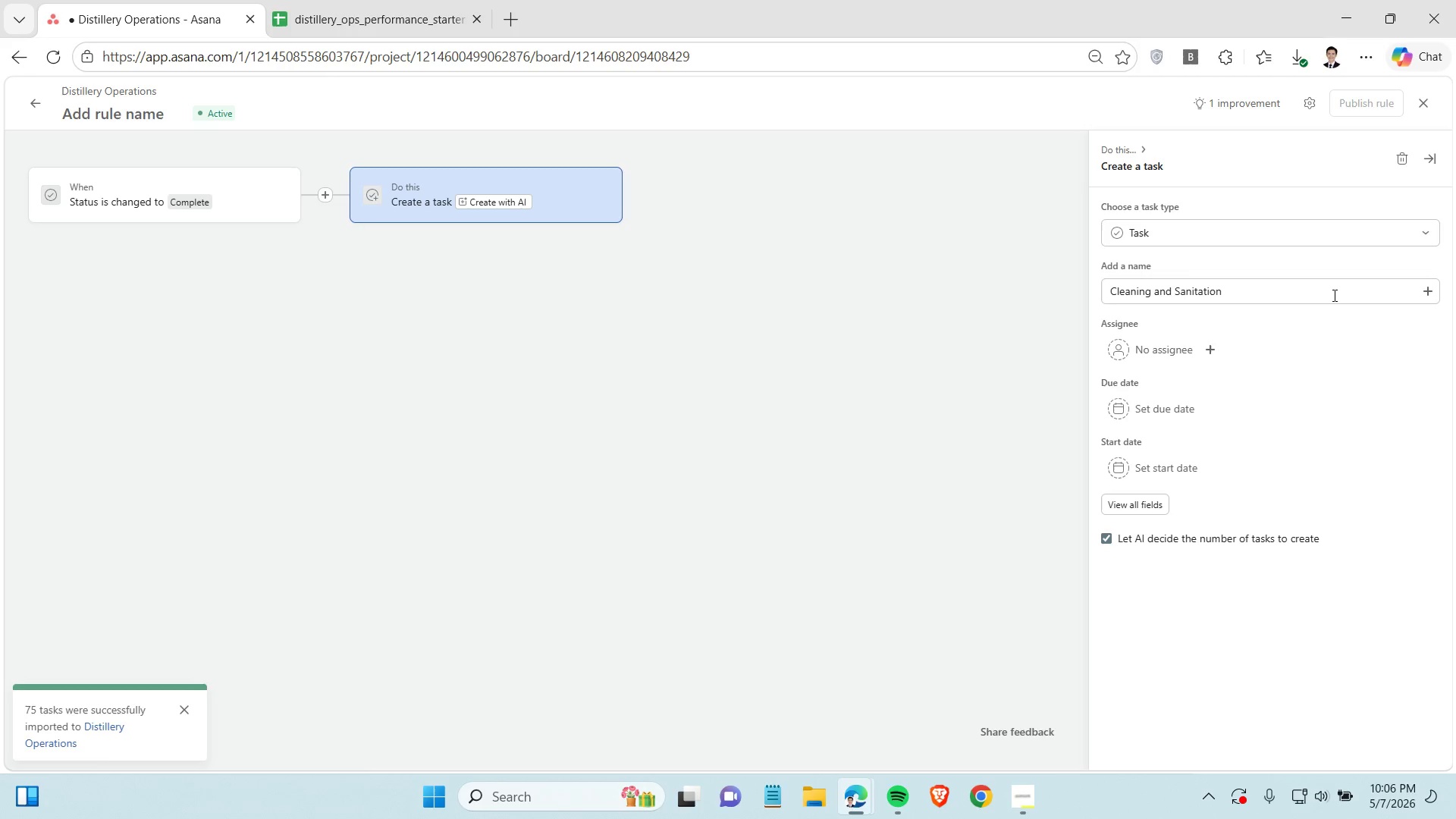 
left_click([1334, 295])
 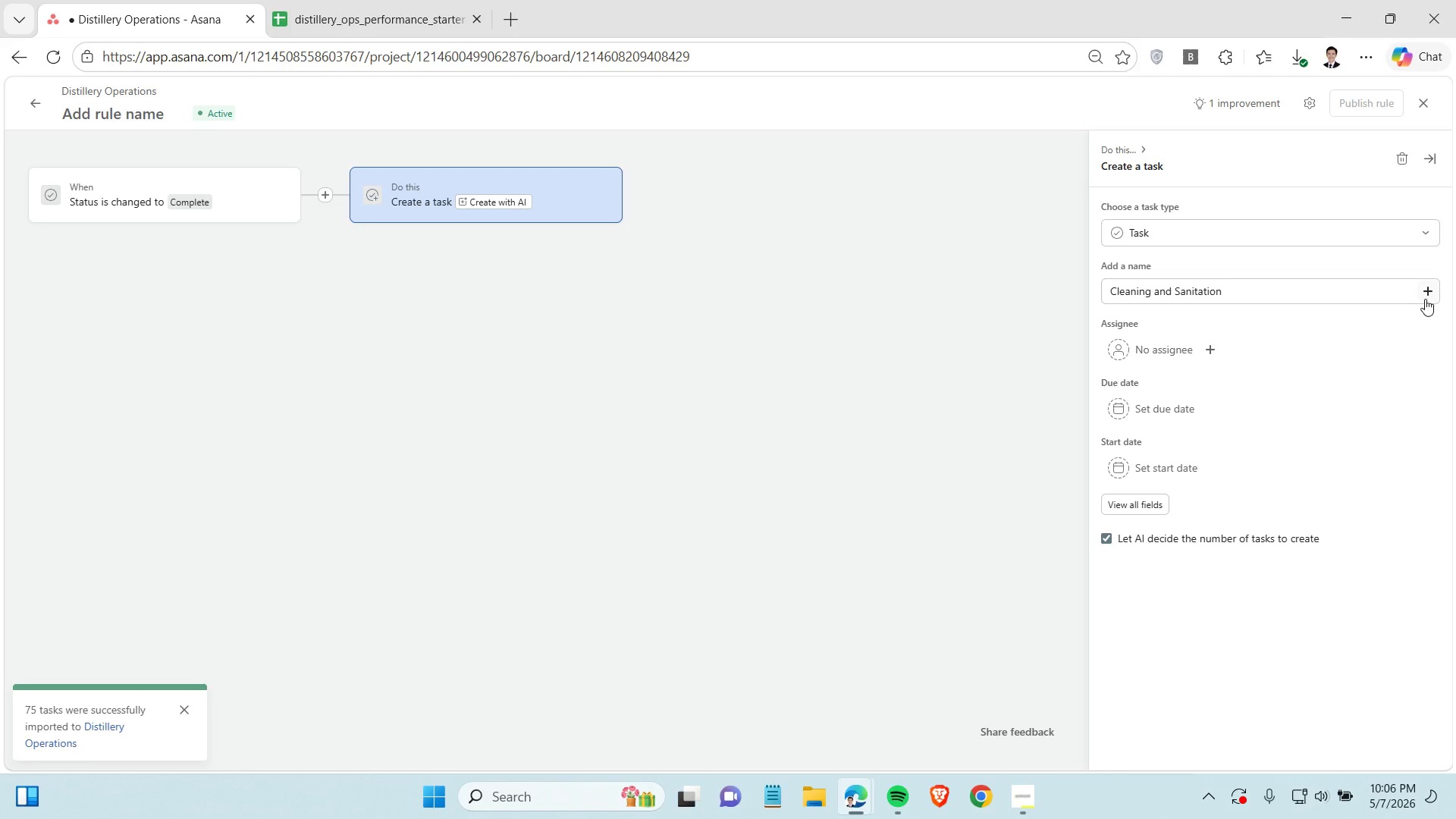 
left_click([1428, 293])
 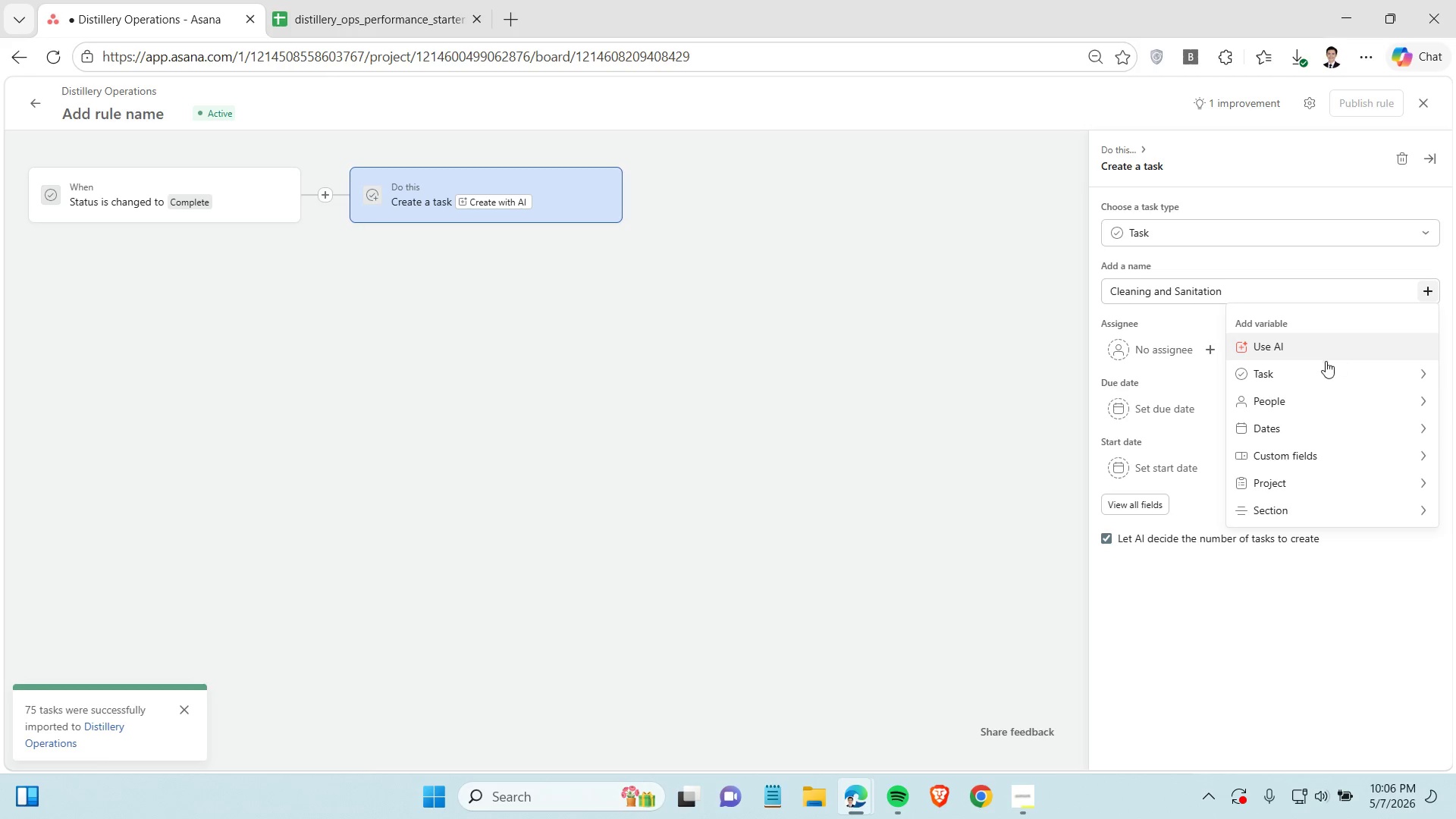 
left_click([1303, 375])
 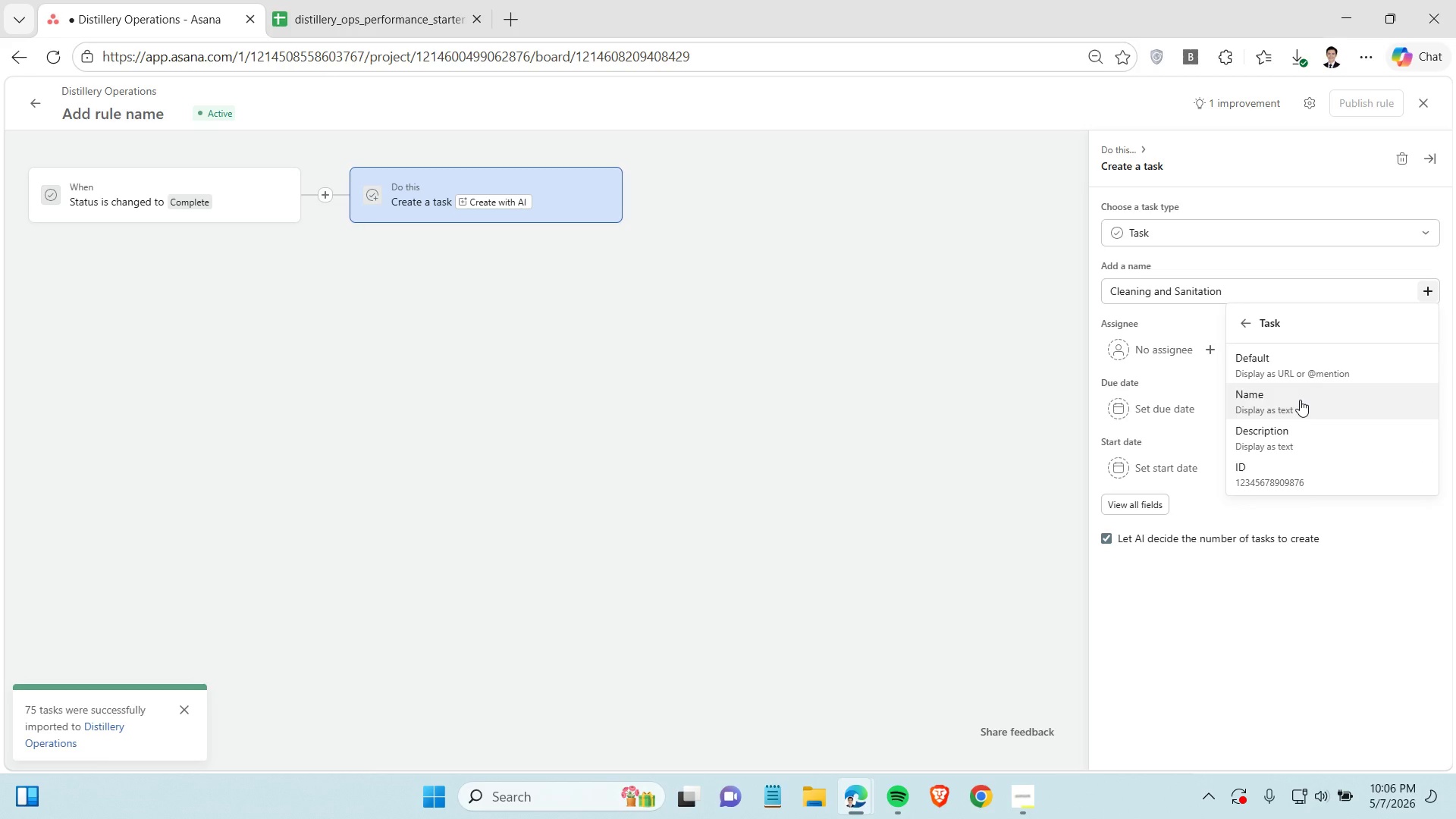 
wait(5.17)
 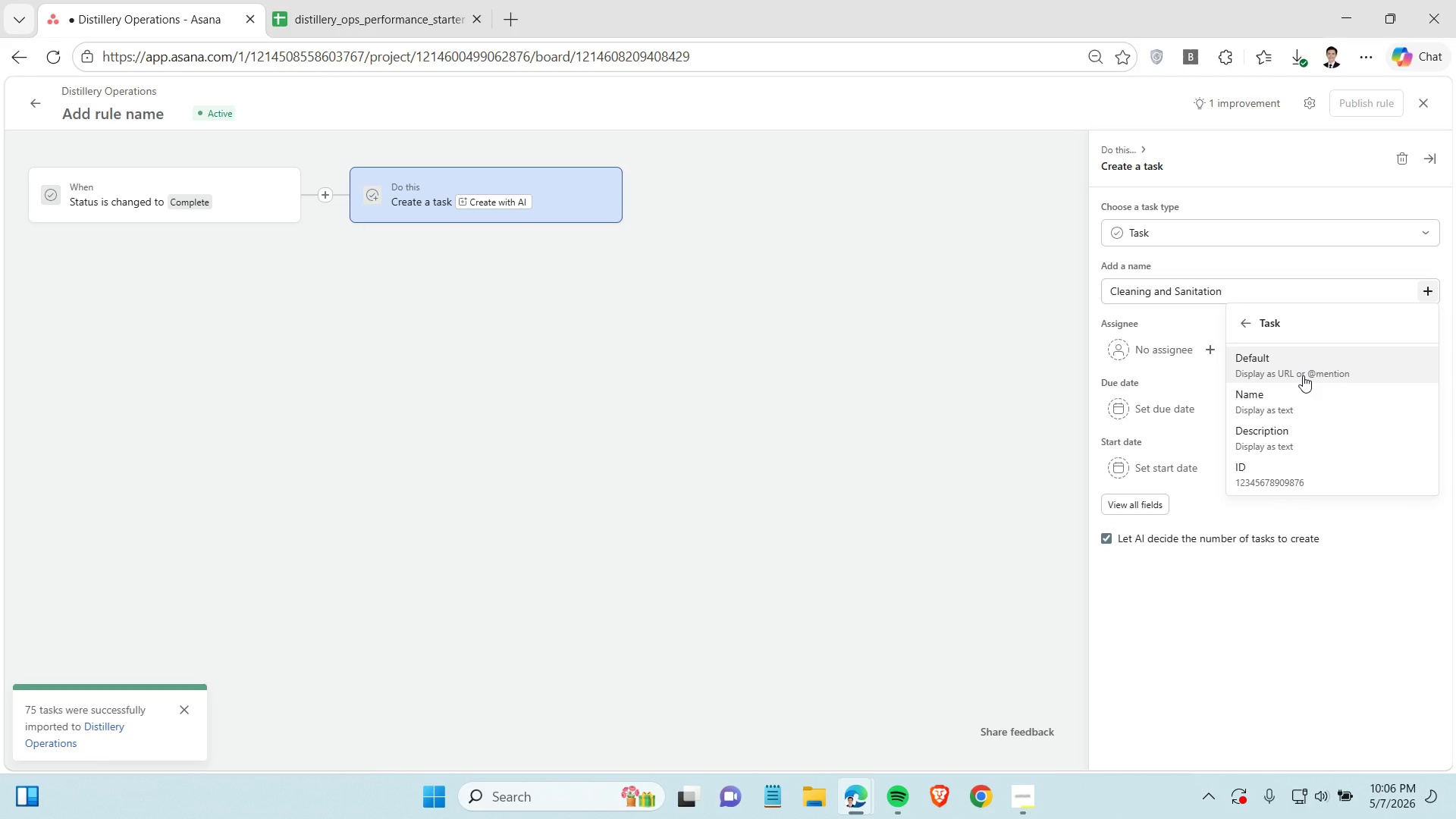 
left_click([1300, 400])
 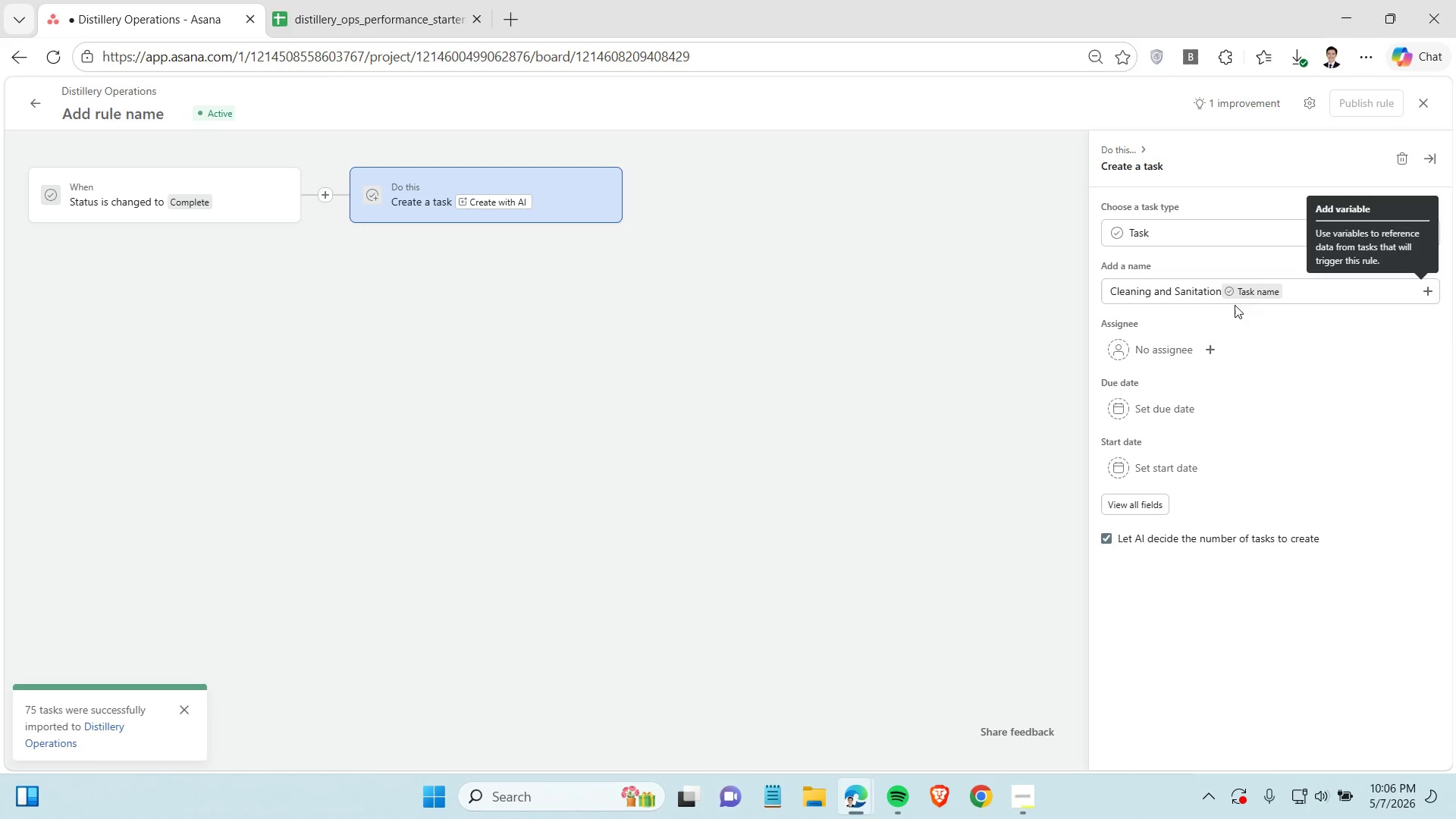 
left_click([1222, 290])
 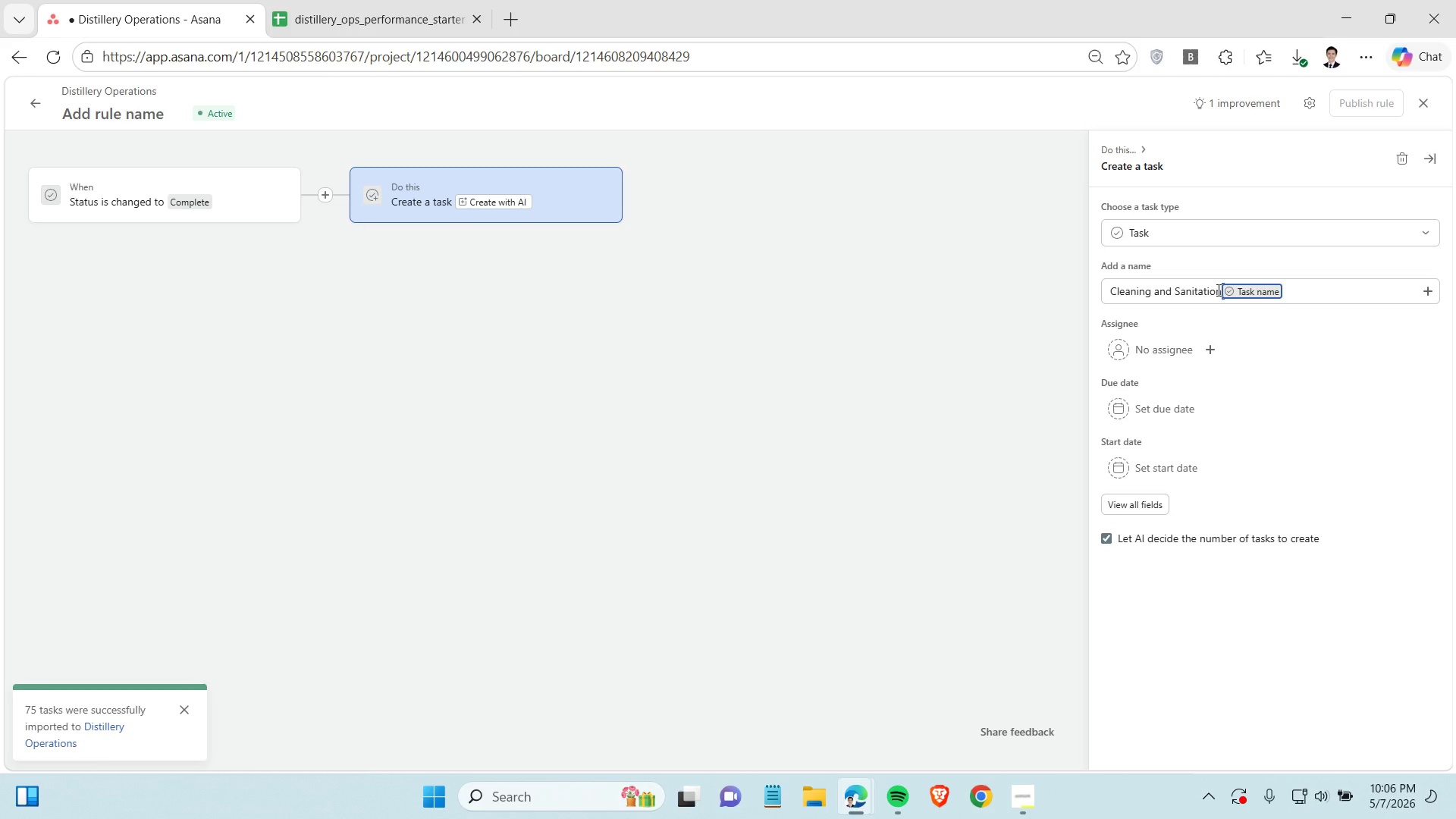 
hold_key(key=Backspace, duration=1.42)
 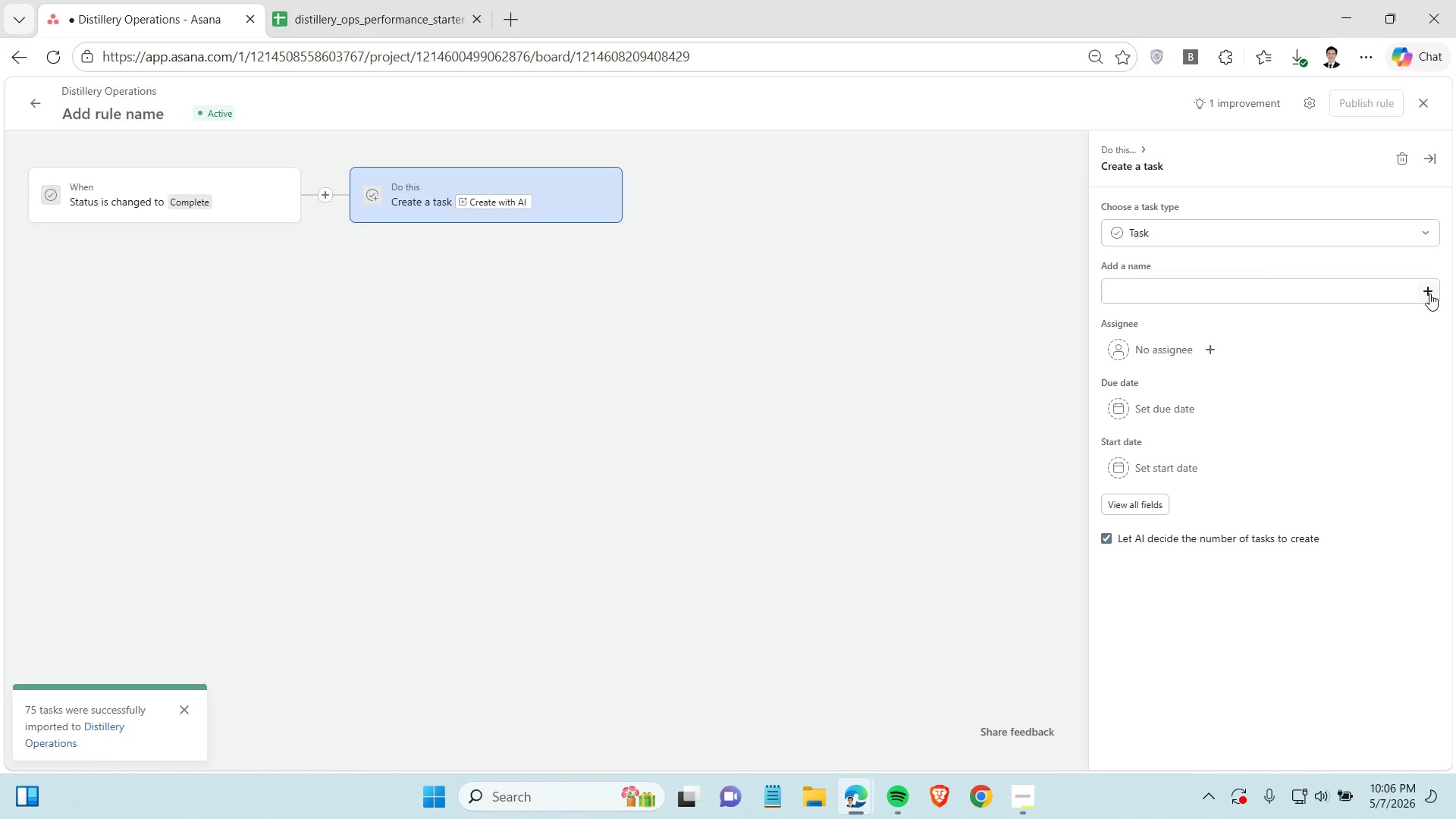 
left_click([1429, 293])
 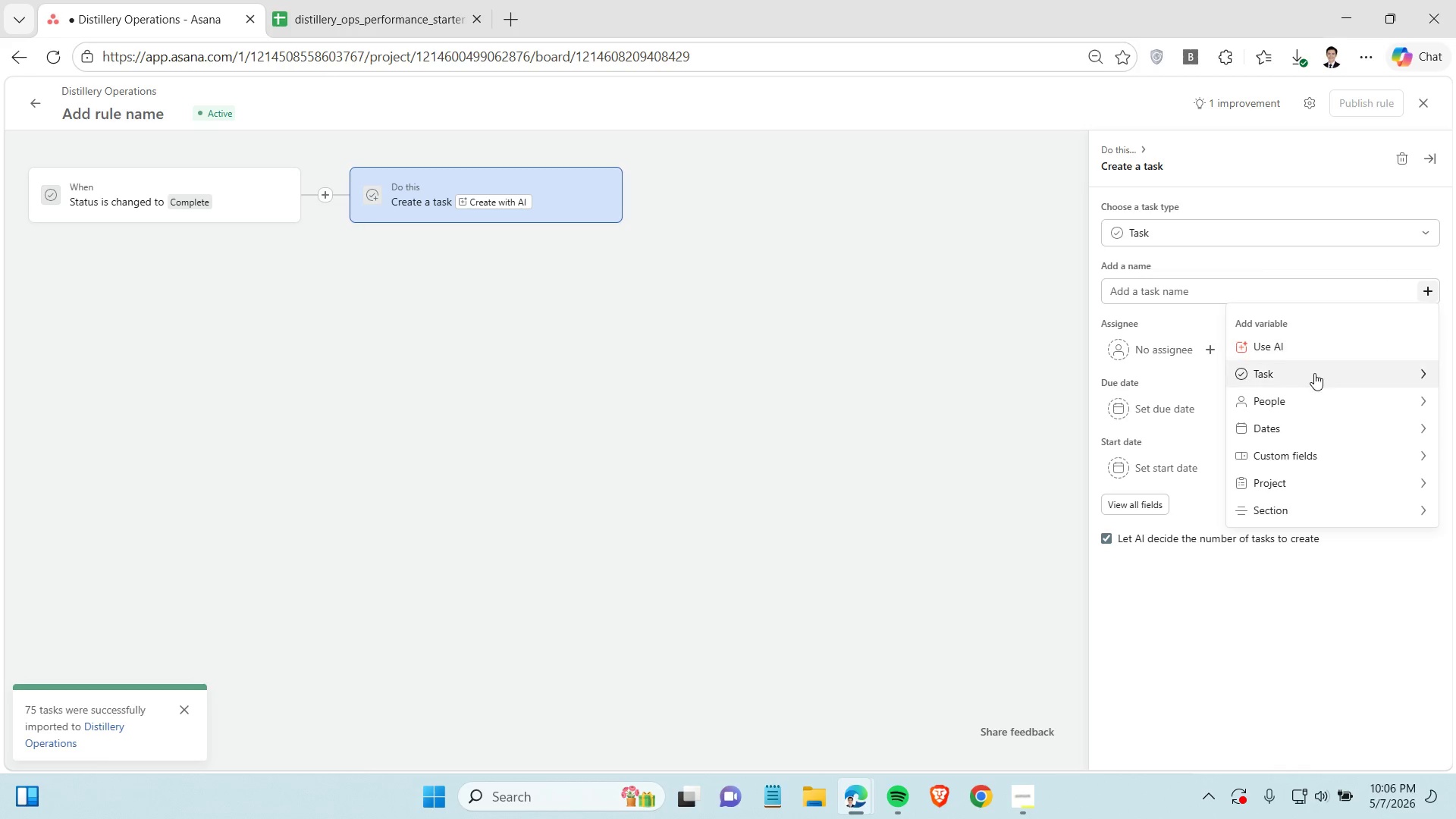 
left_click([1314, 373])
 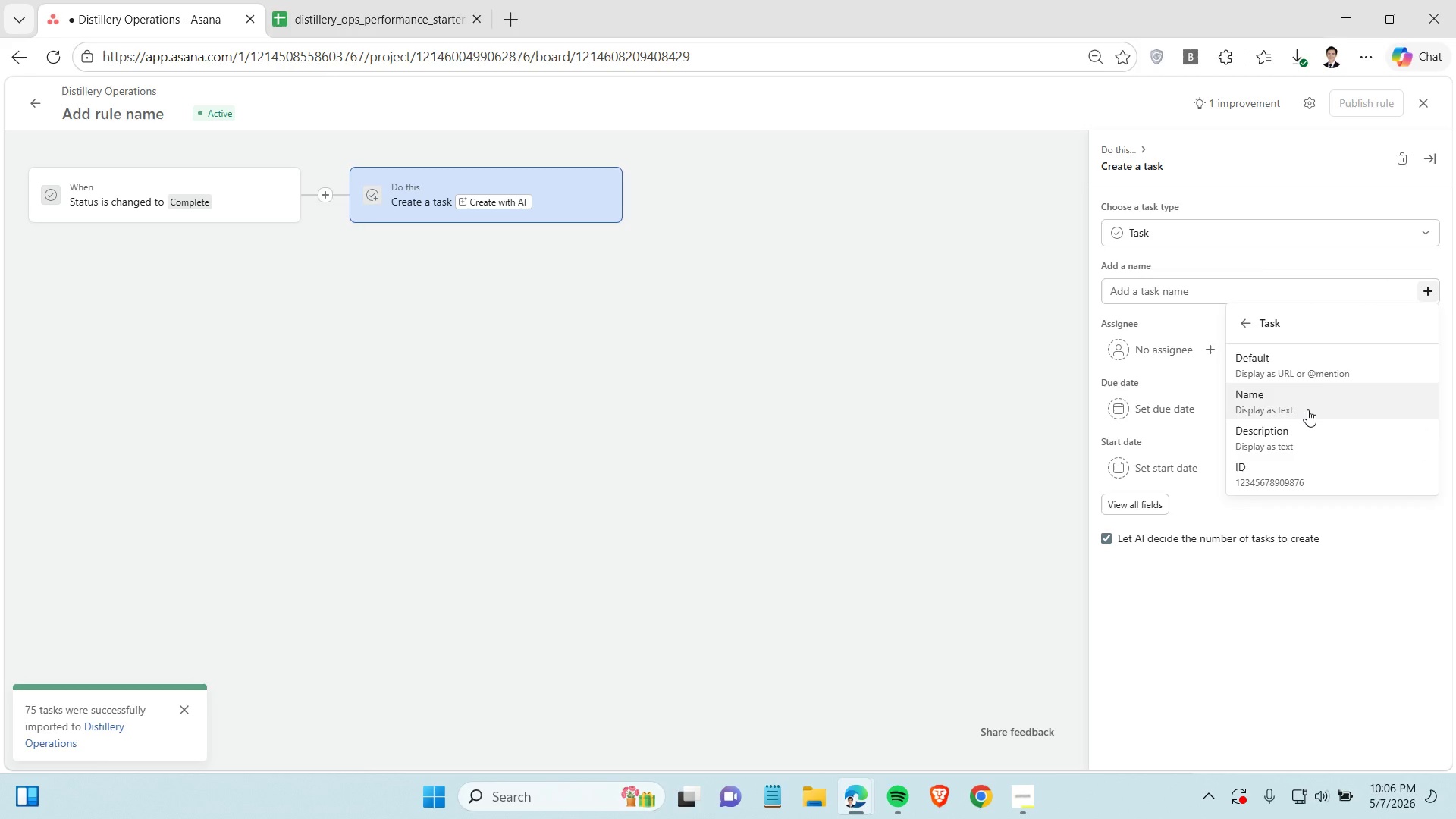 
left_click([1307, 409])
 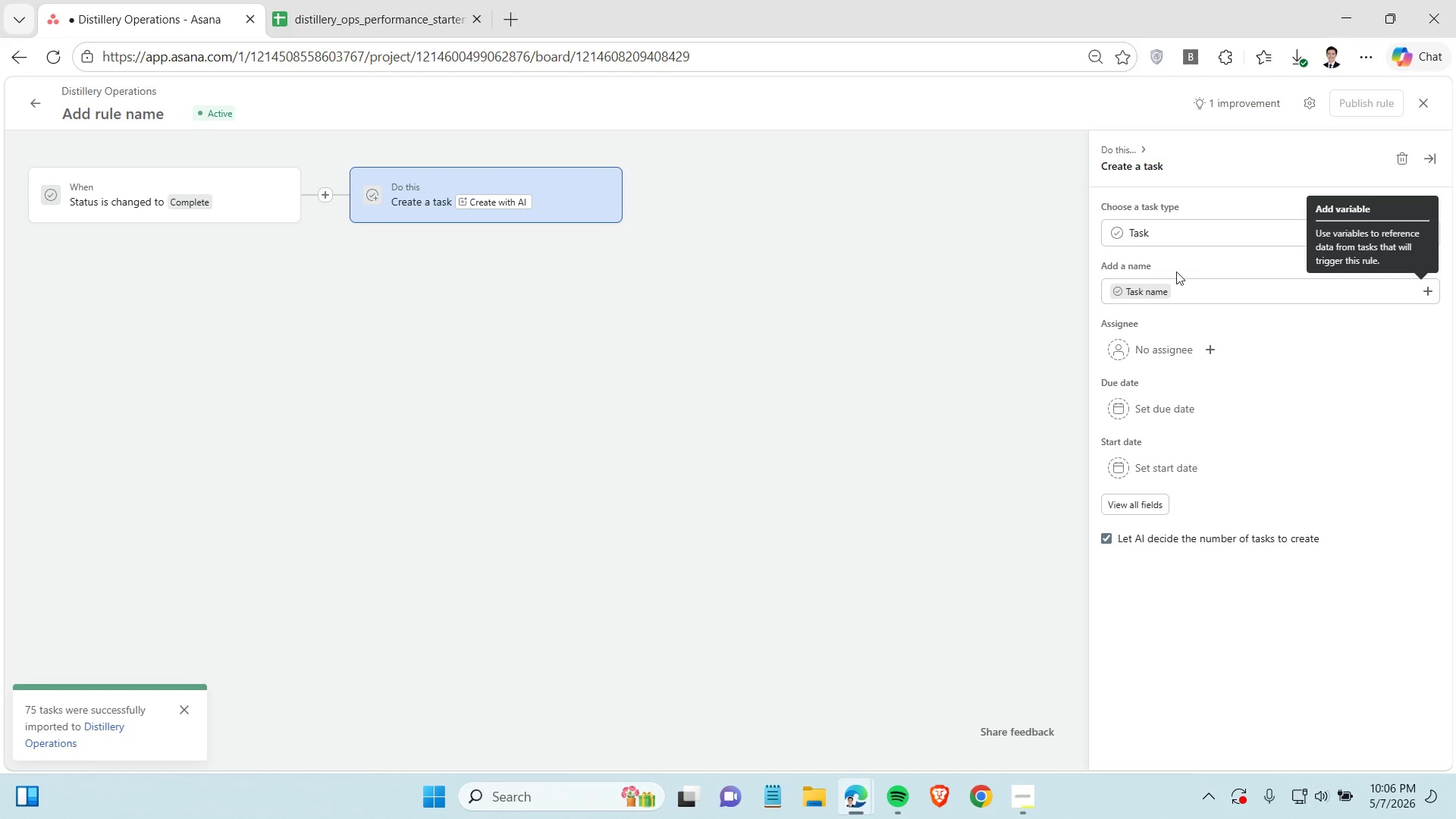 
left_click([1144, 290])
 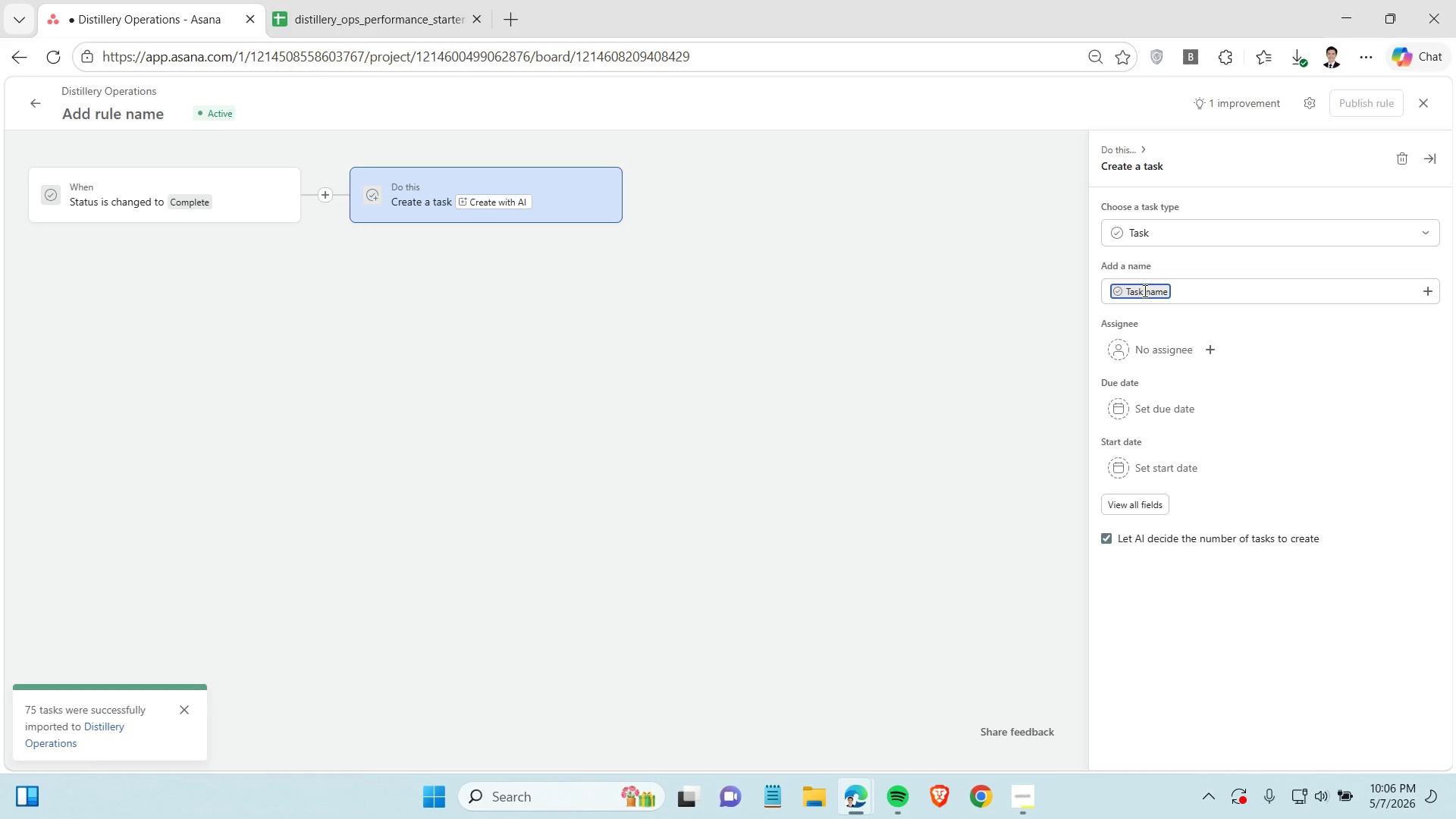 
left_click([1144, 290])
 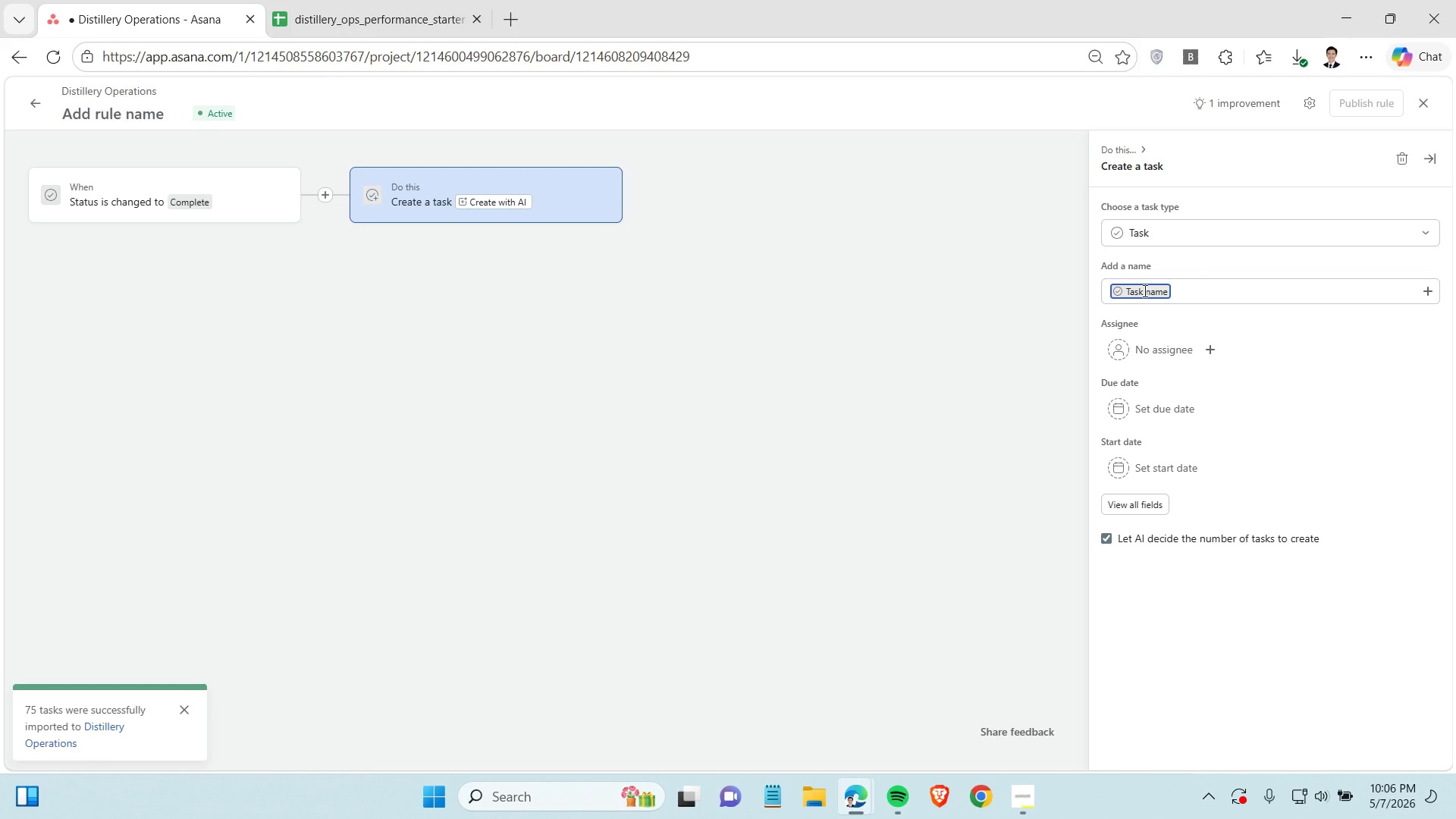 
key(CapsLock)
 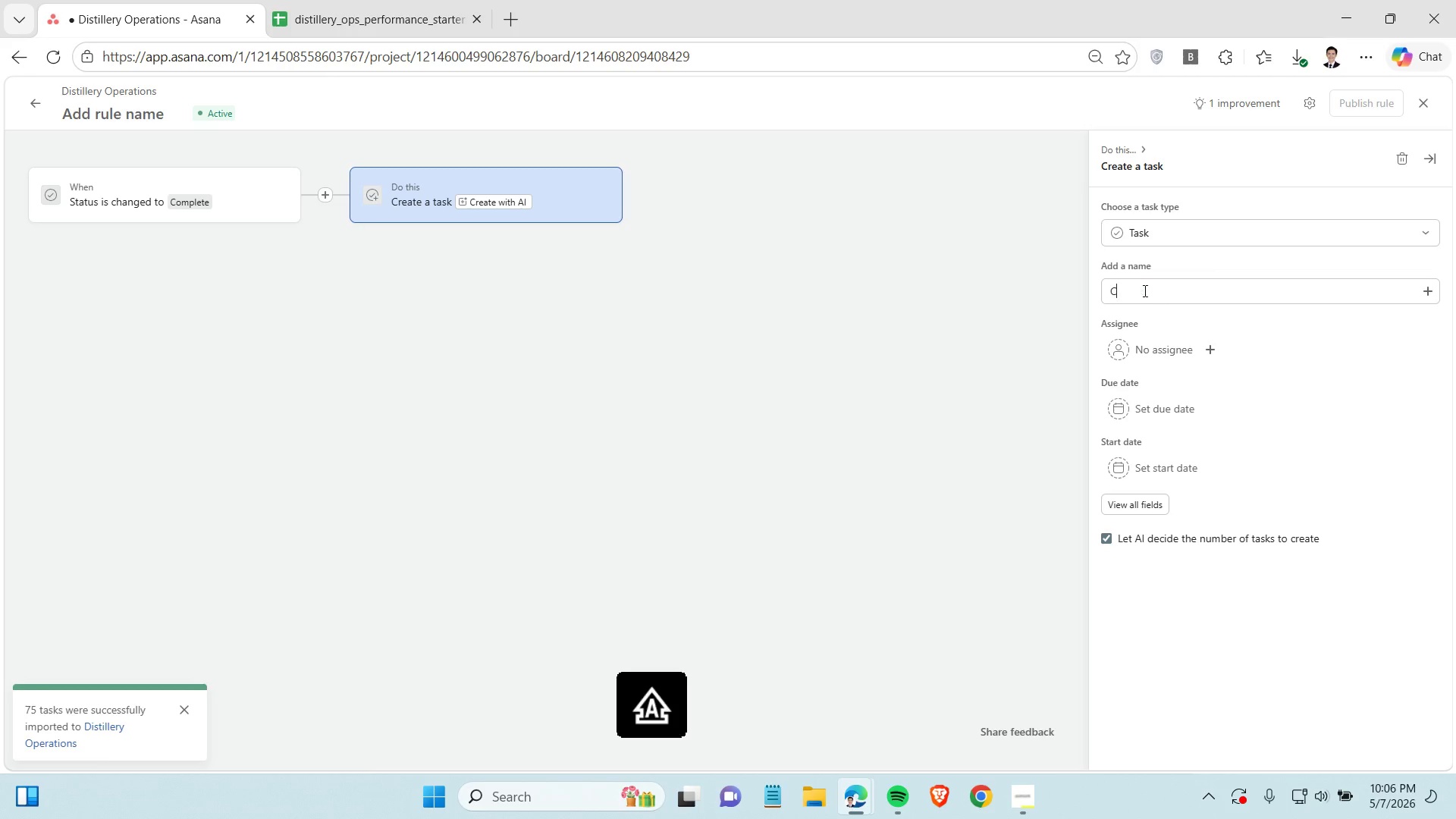 
key(C)
 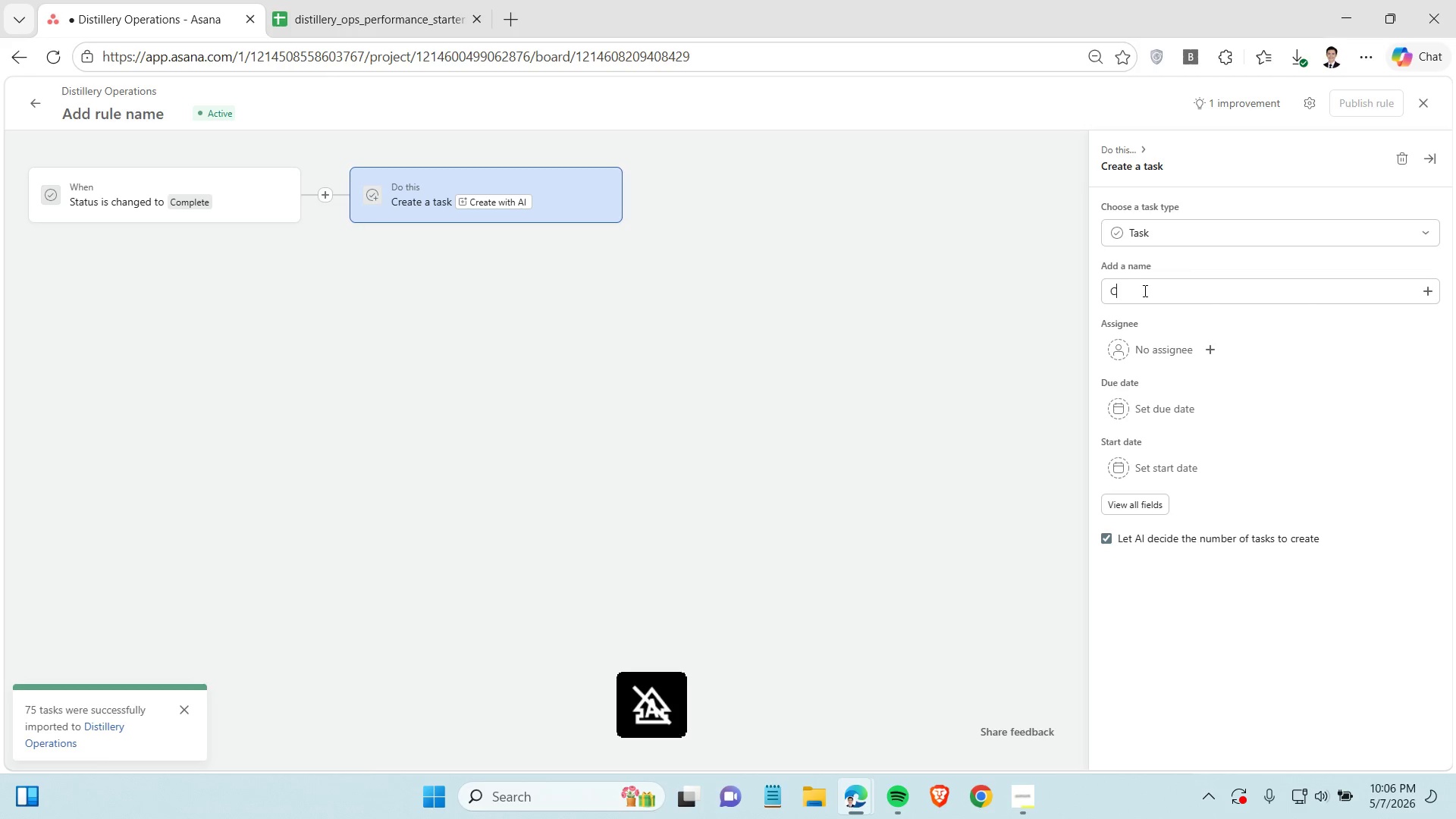 
key(CapsLock)
 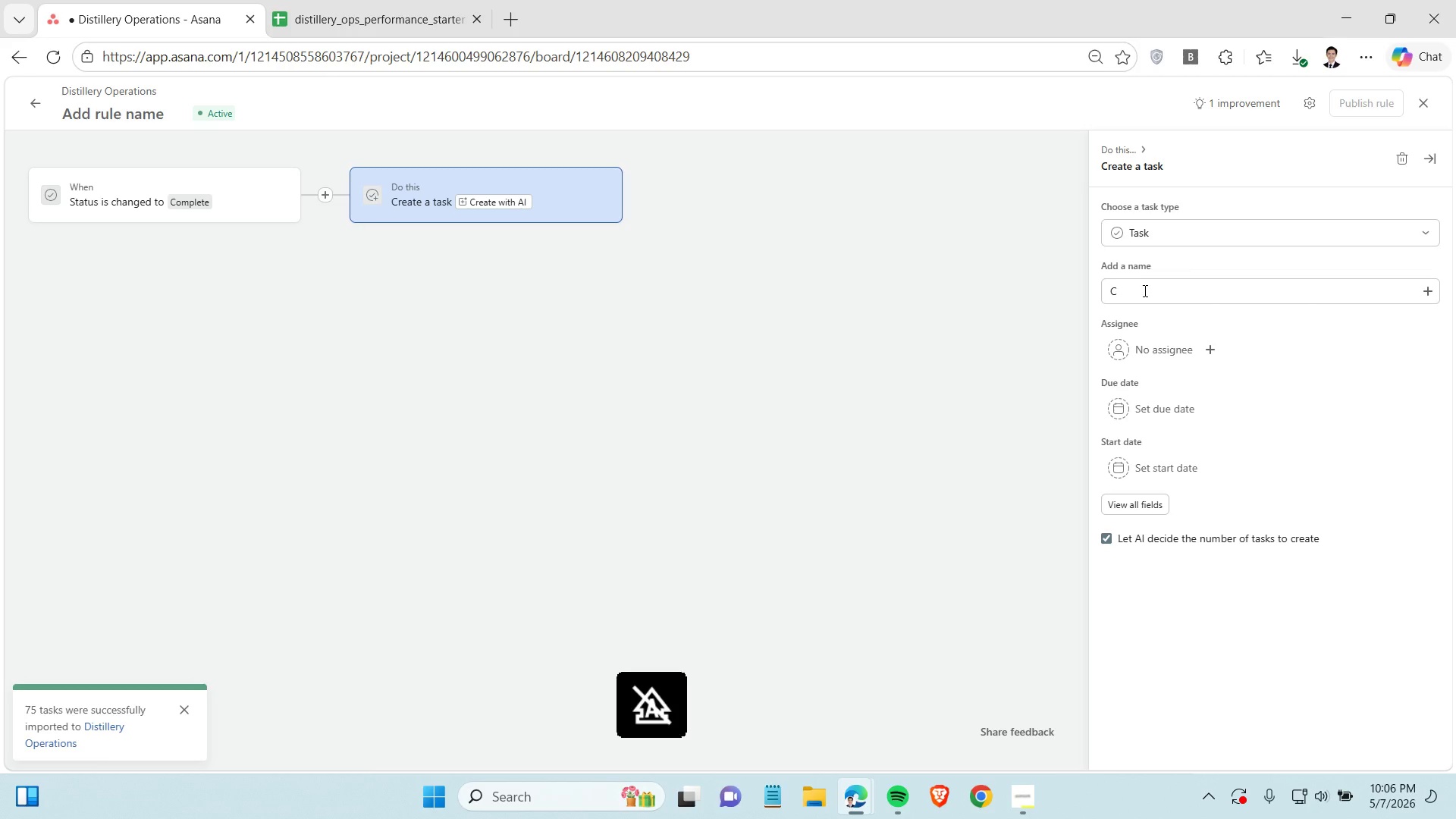 
key(Backspace)
 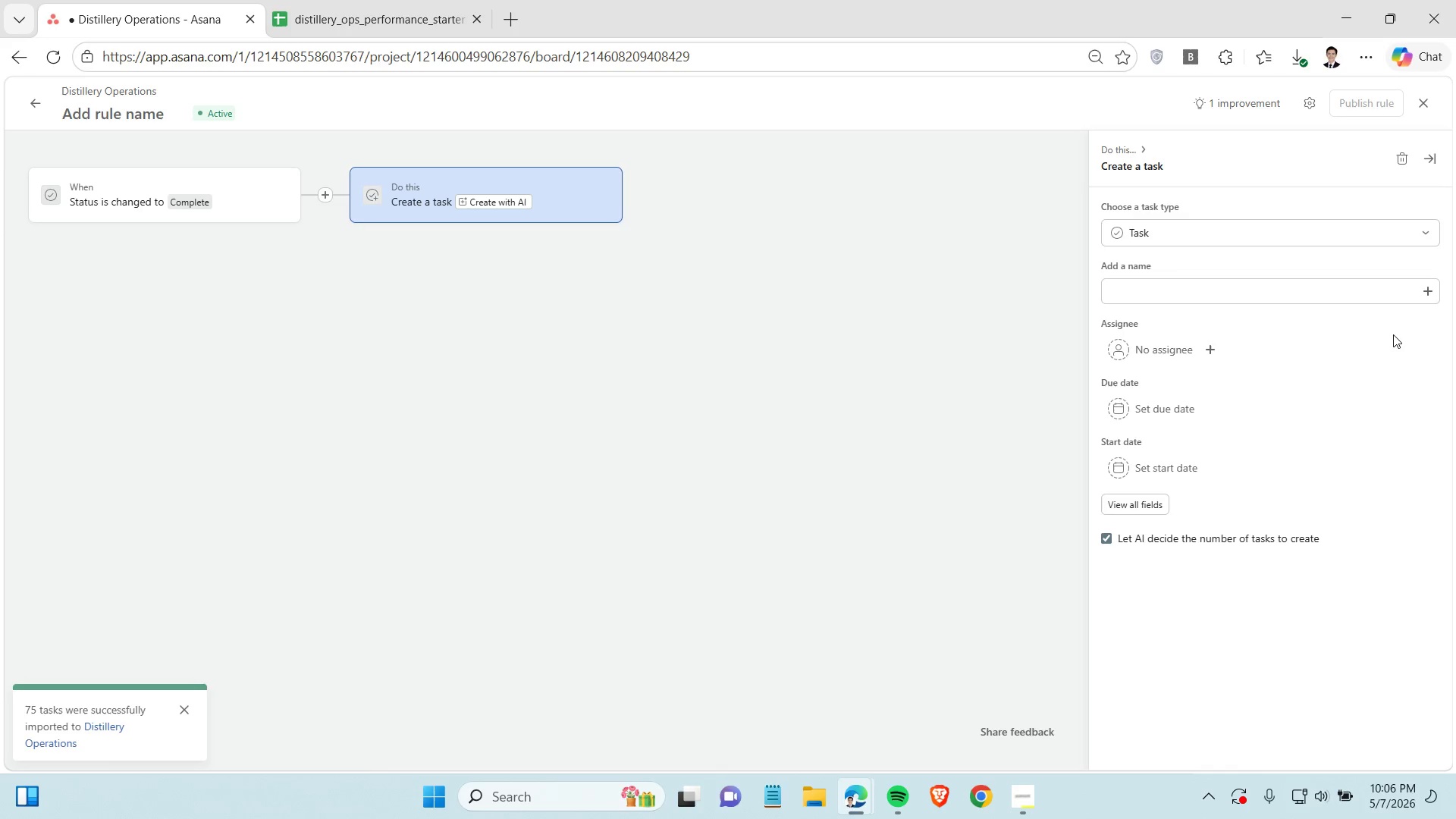 
left_click([1428, 293])
 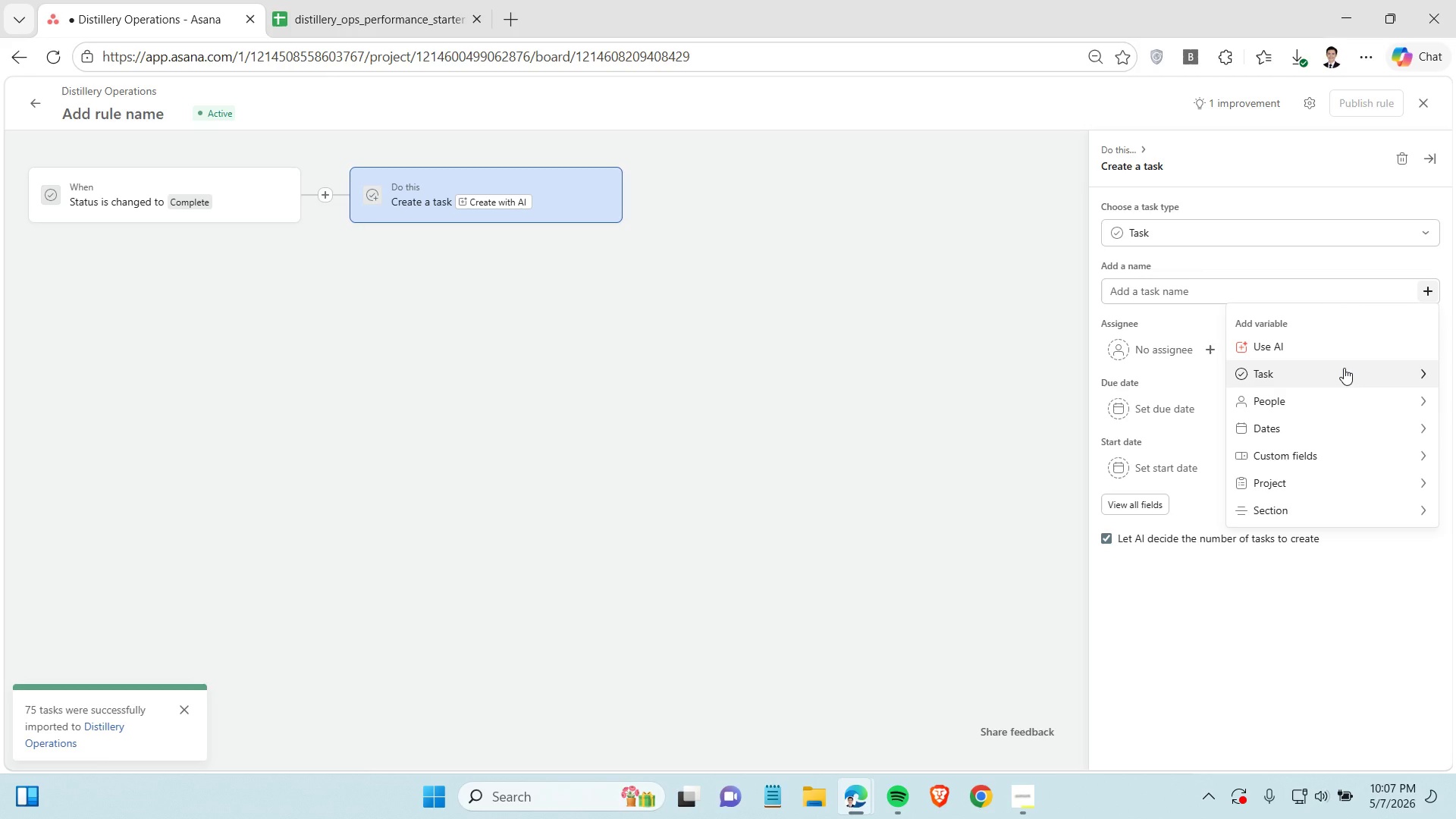 
left_click([1344, 368])
 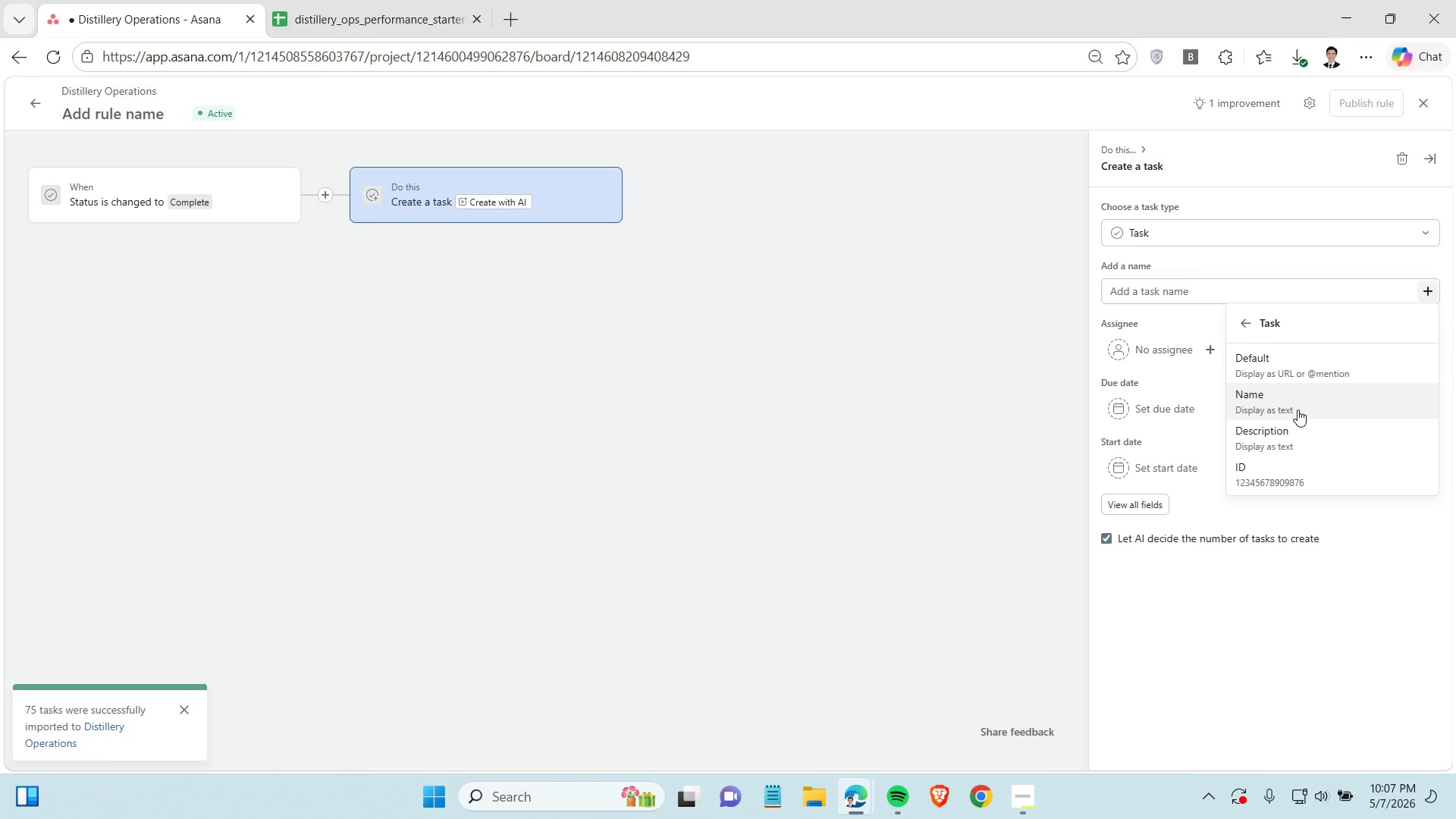 
left_click([1298, 410])
 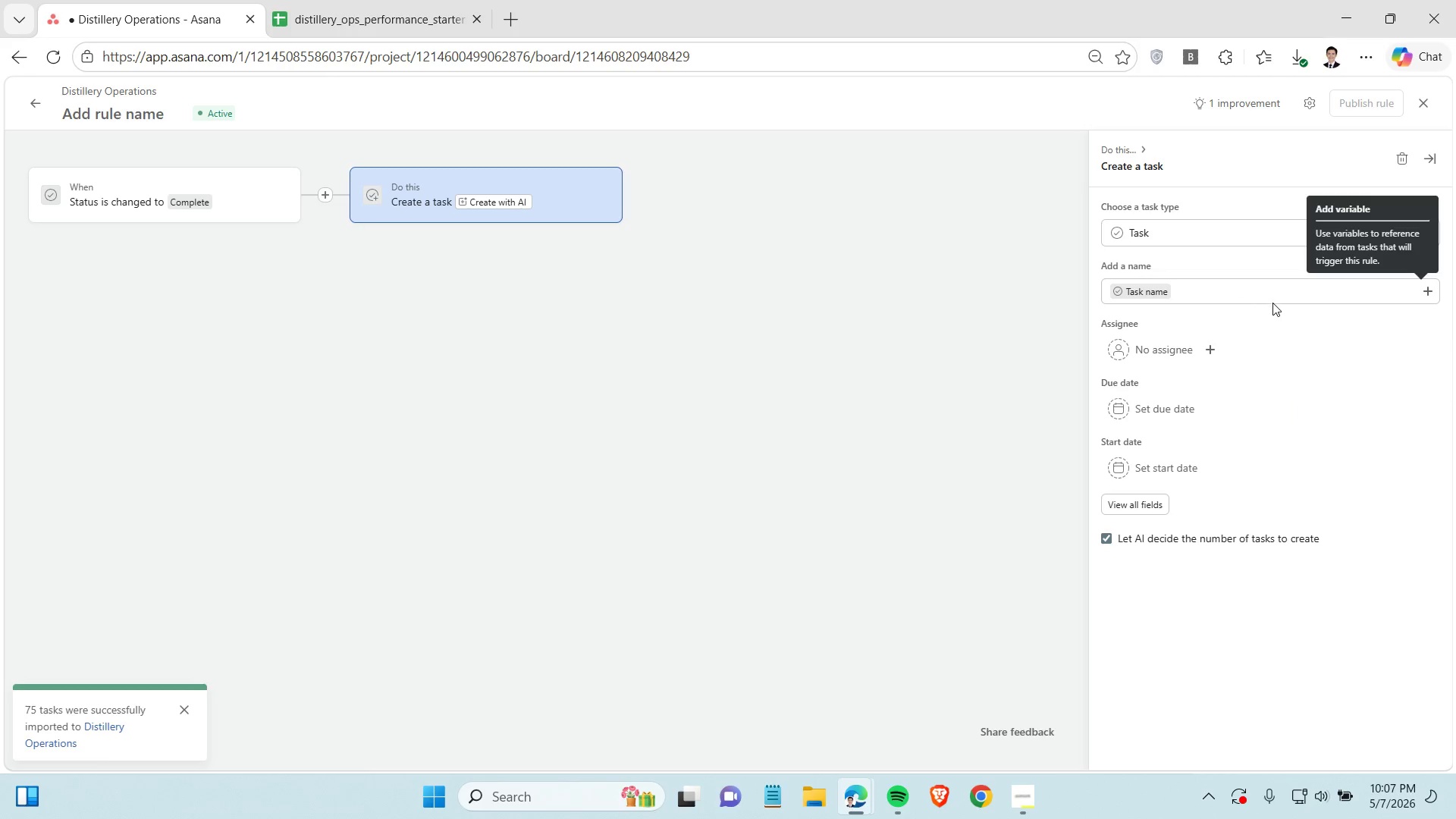 
left_click([1272, 297])
 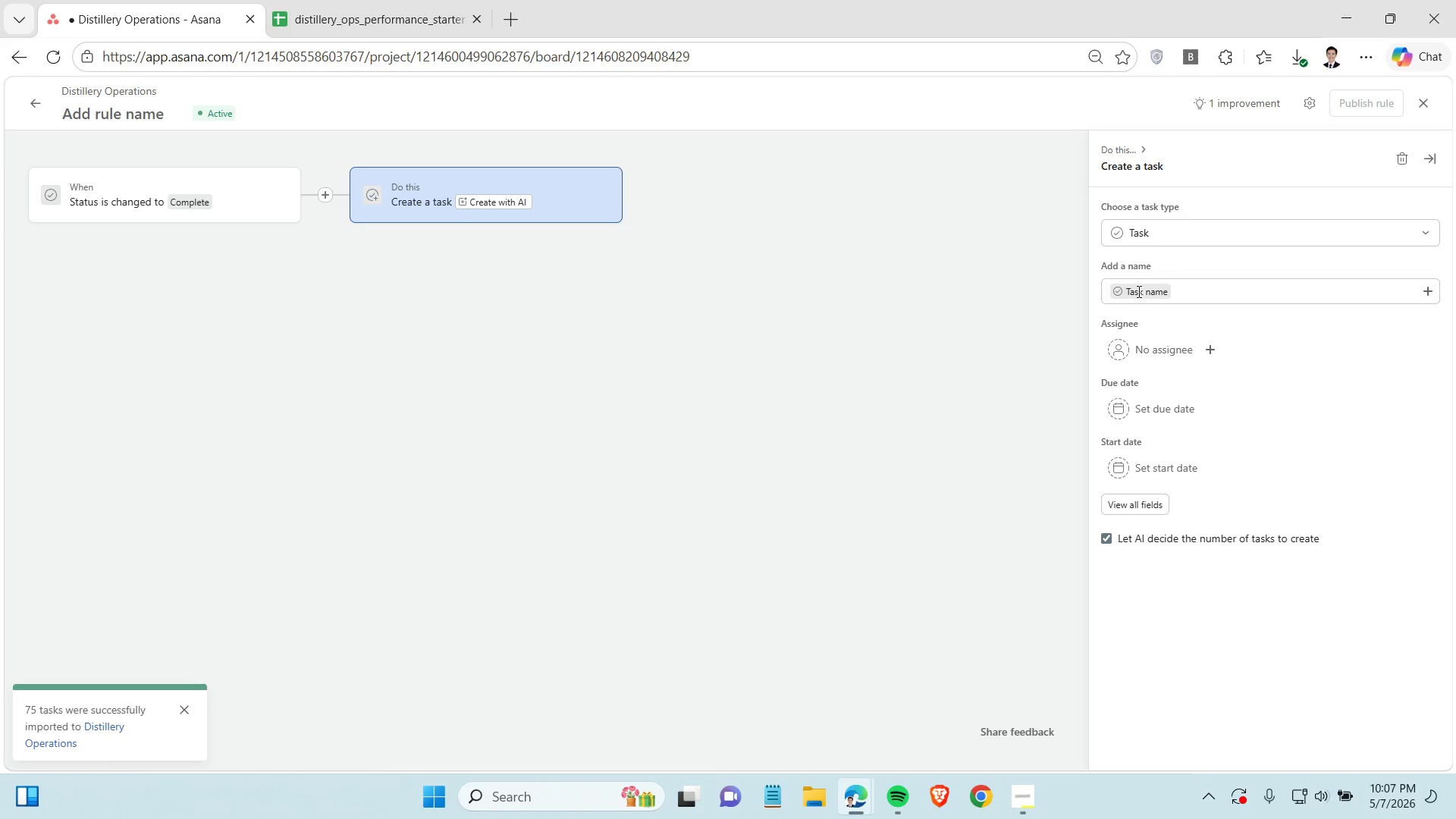 
left_click([834, 324])
 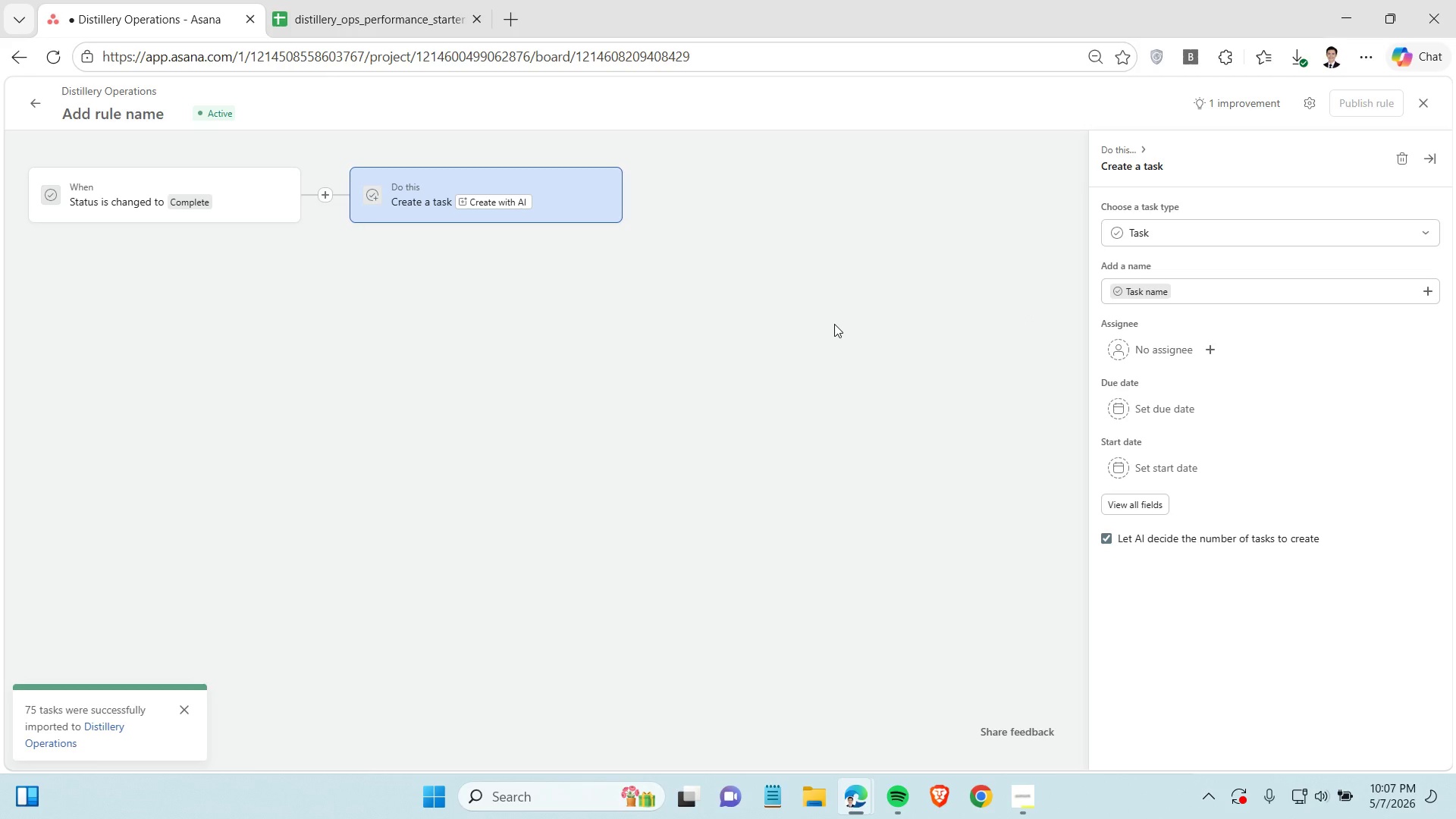 
left_click([834, 324])
 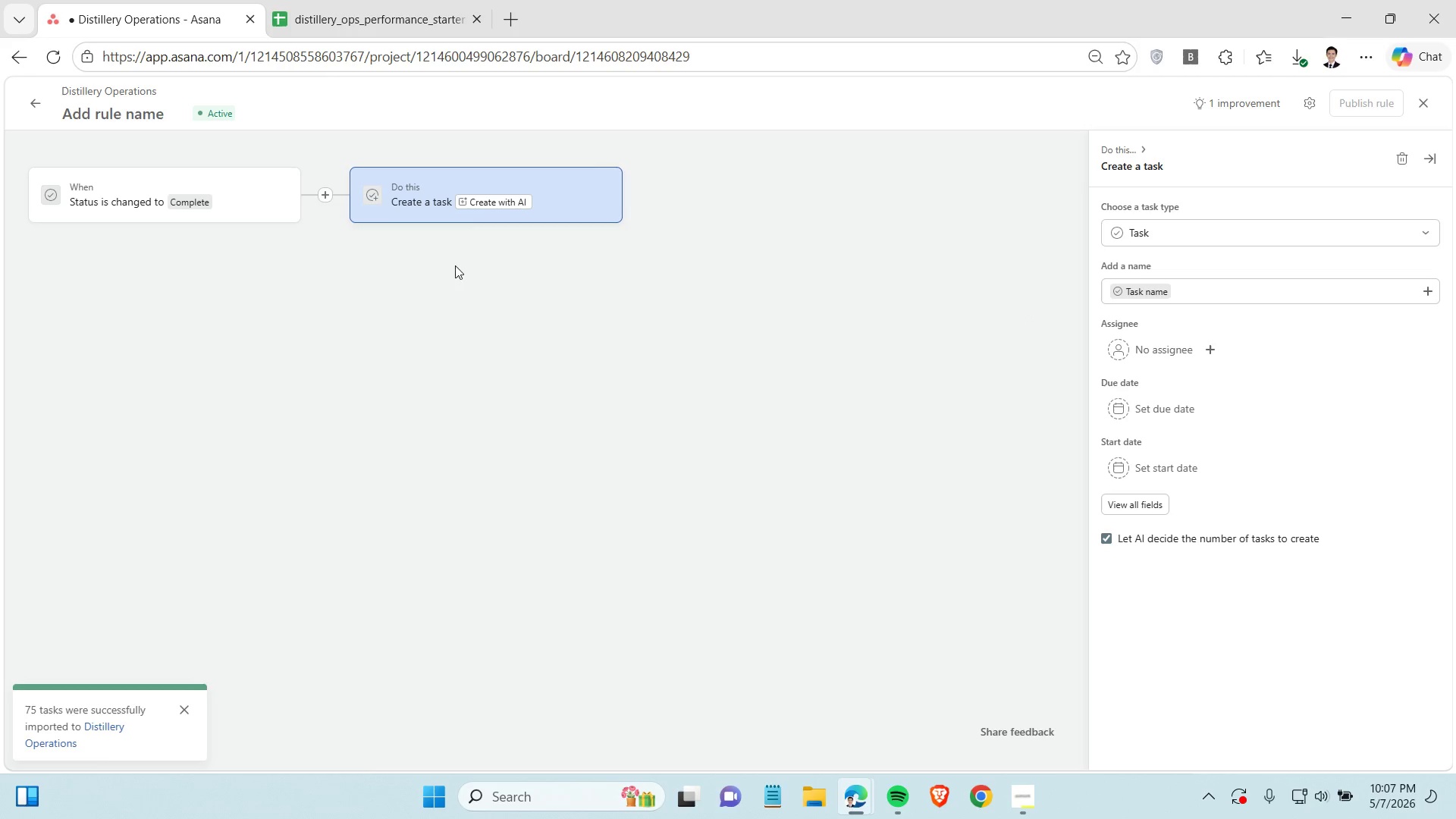 
left_click([393, 289])
 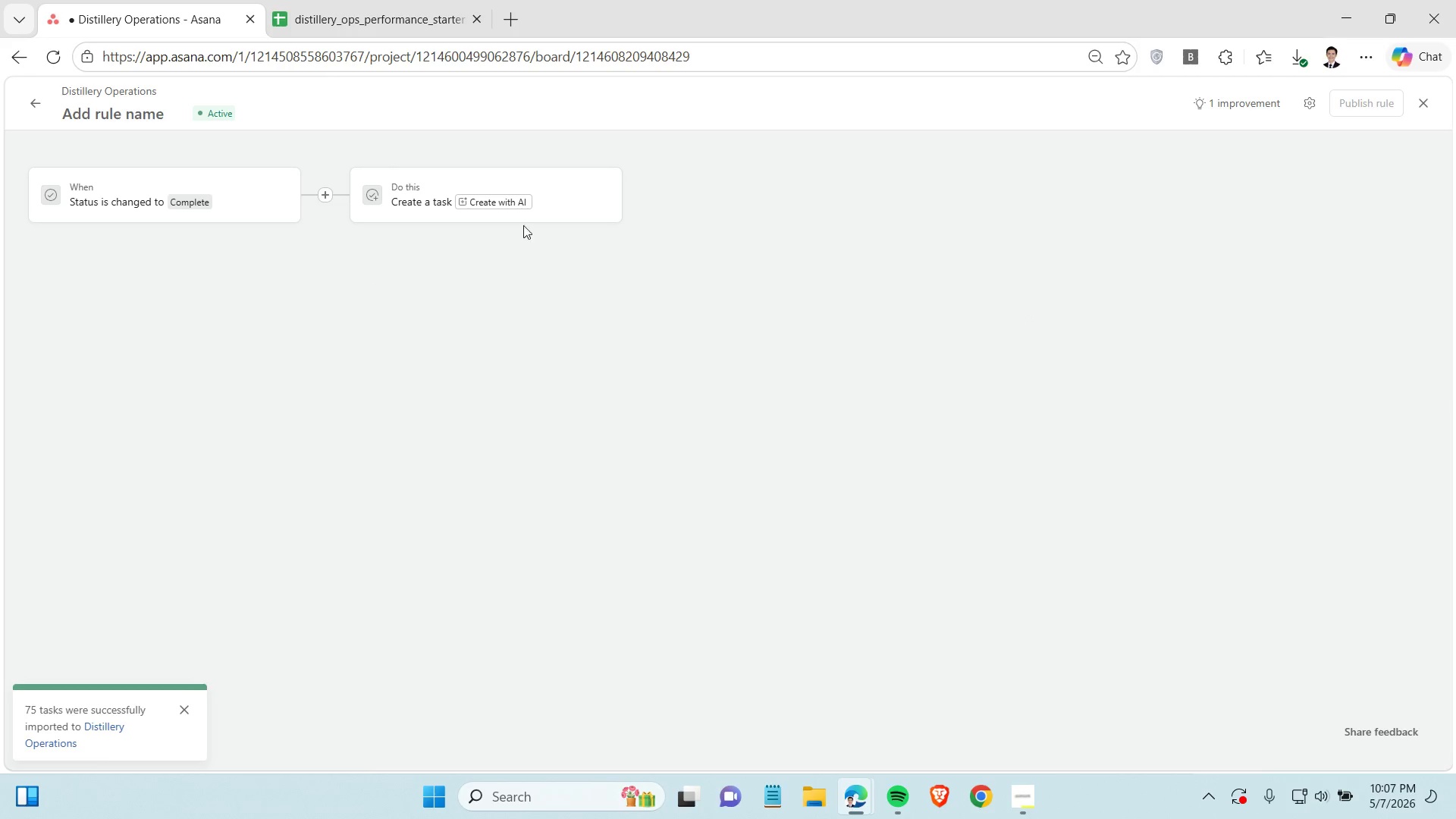 
left_click([544, 213])
 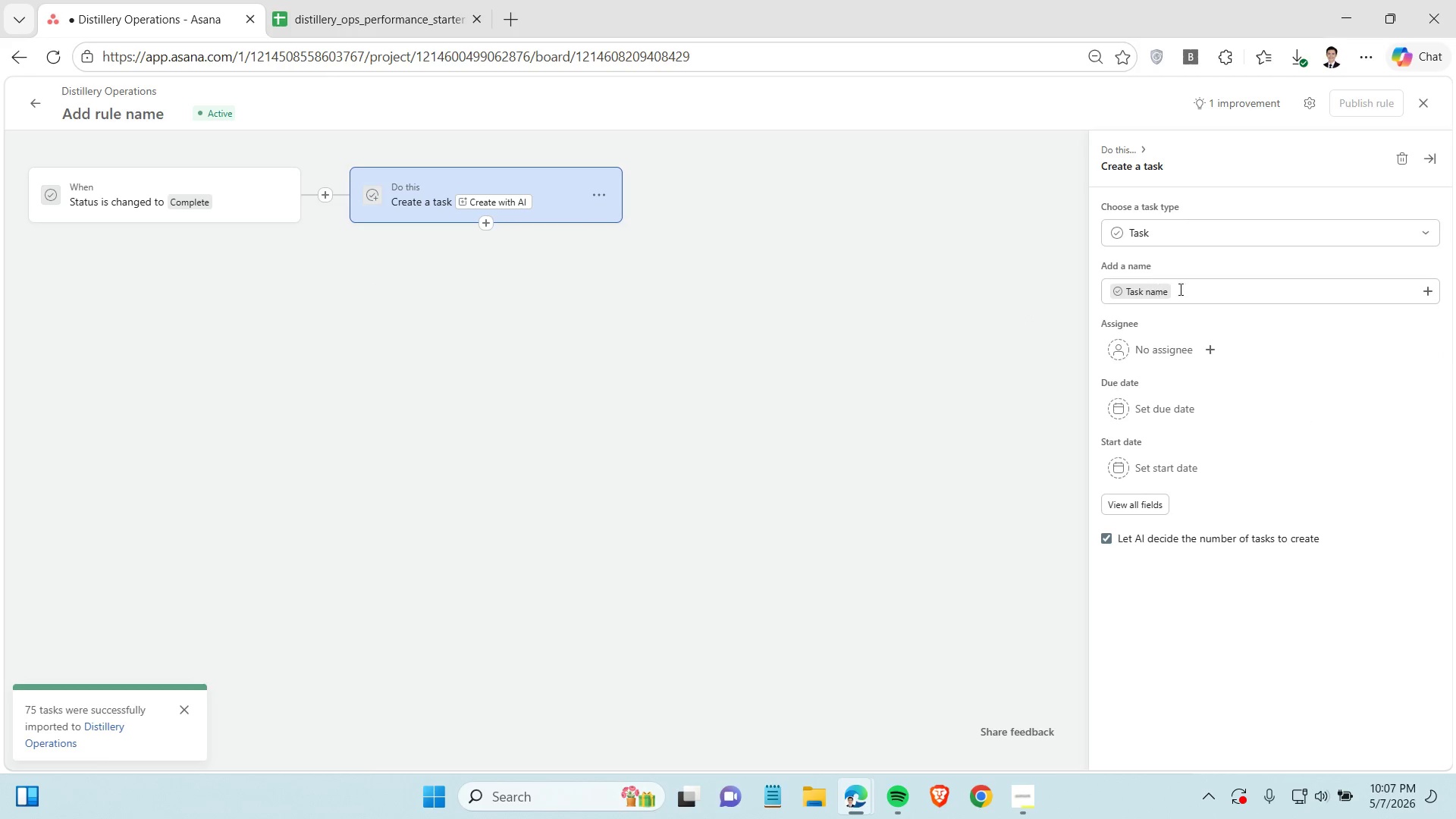 
left_click([1194, 289])
 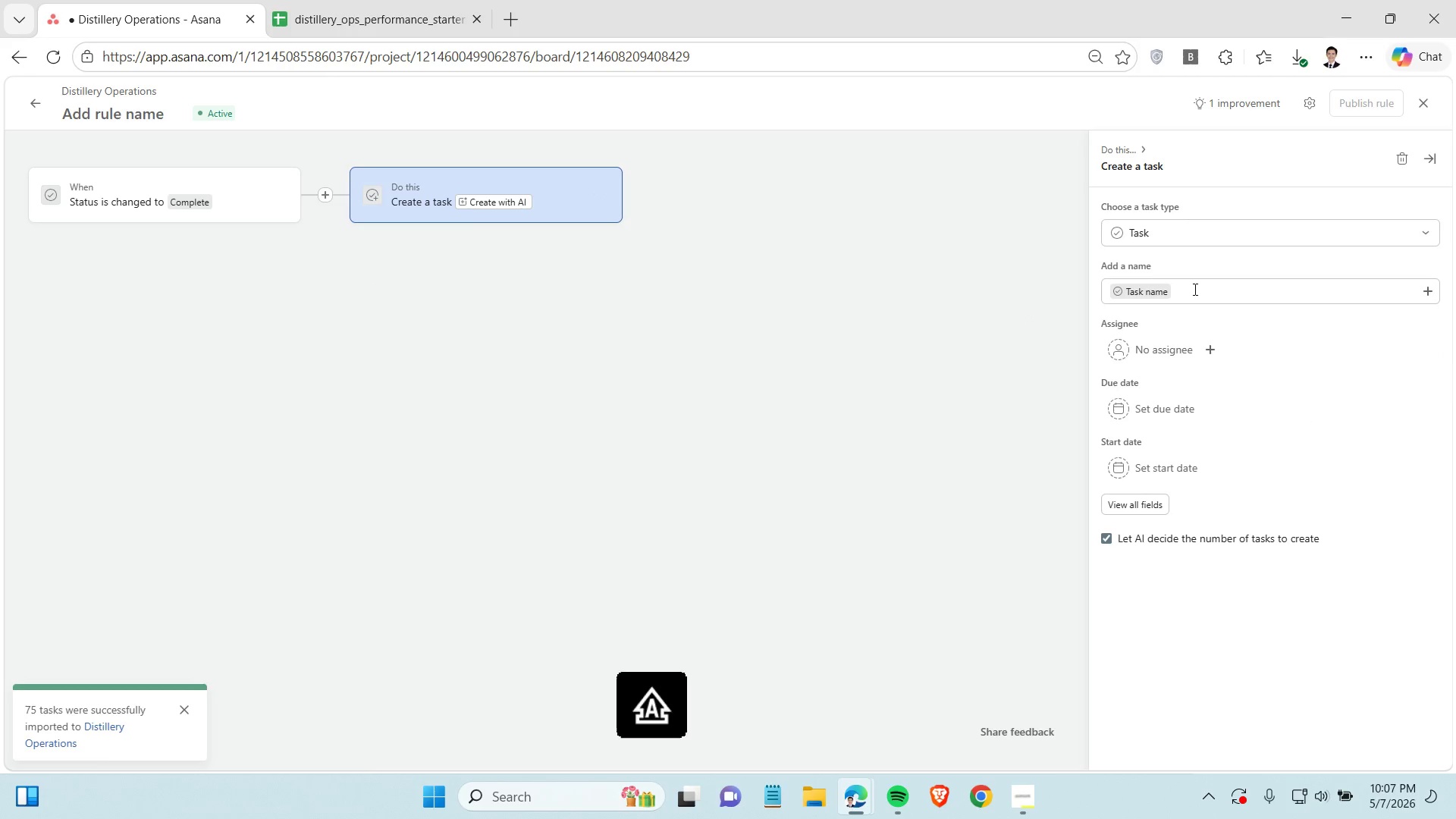 
type(Cleaning and Sanitation)
 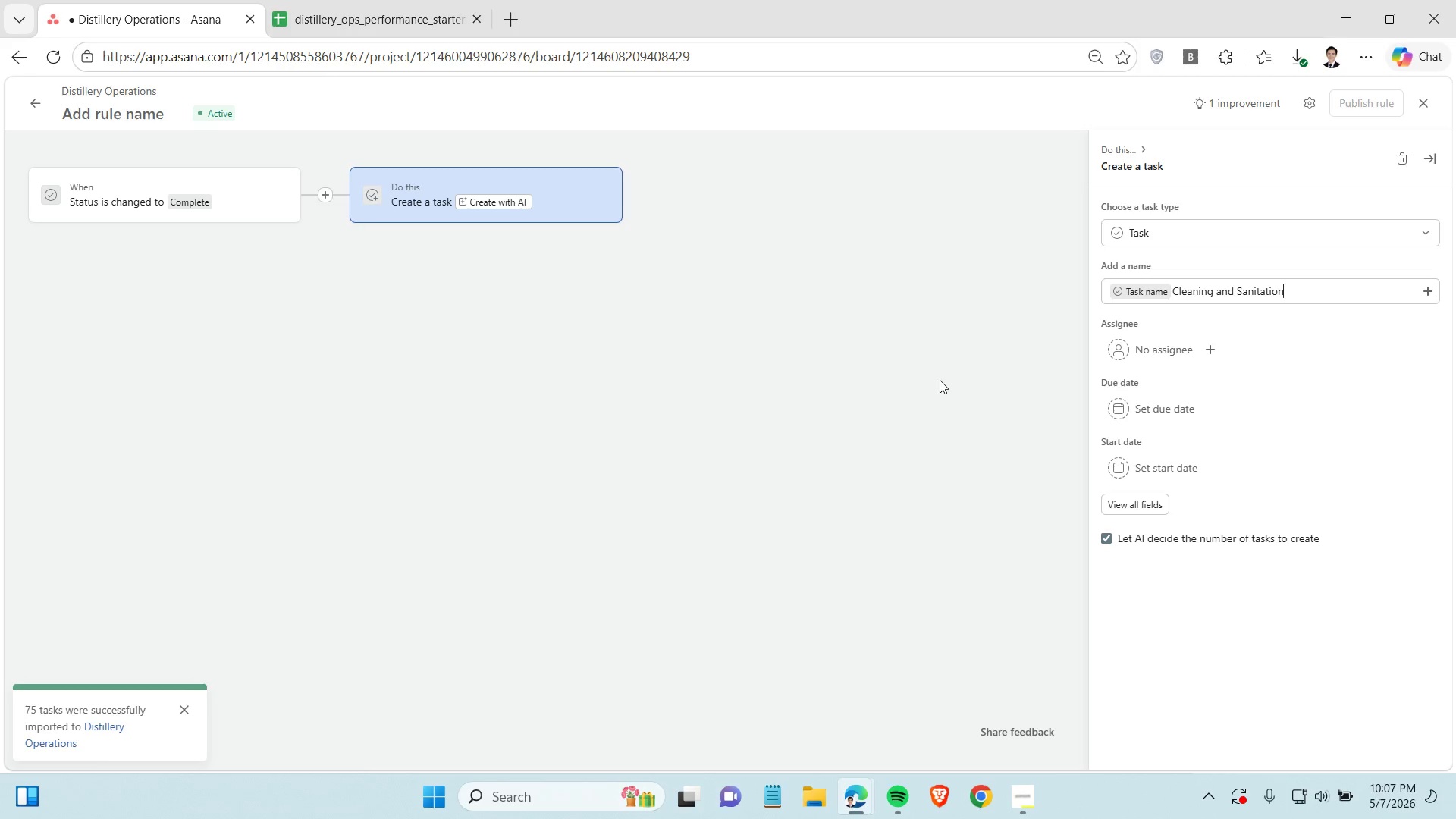 
wait(5.44)
 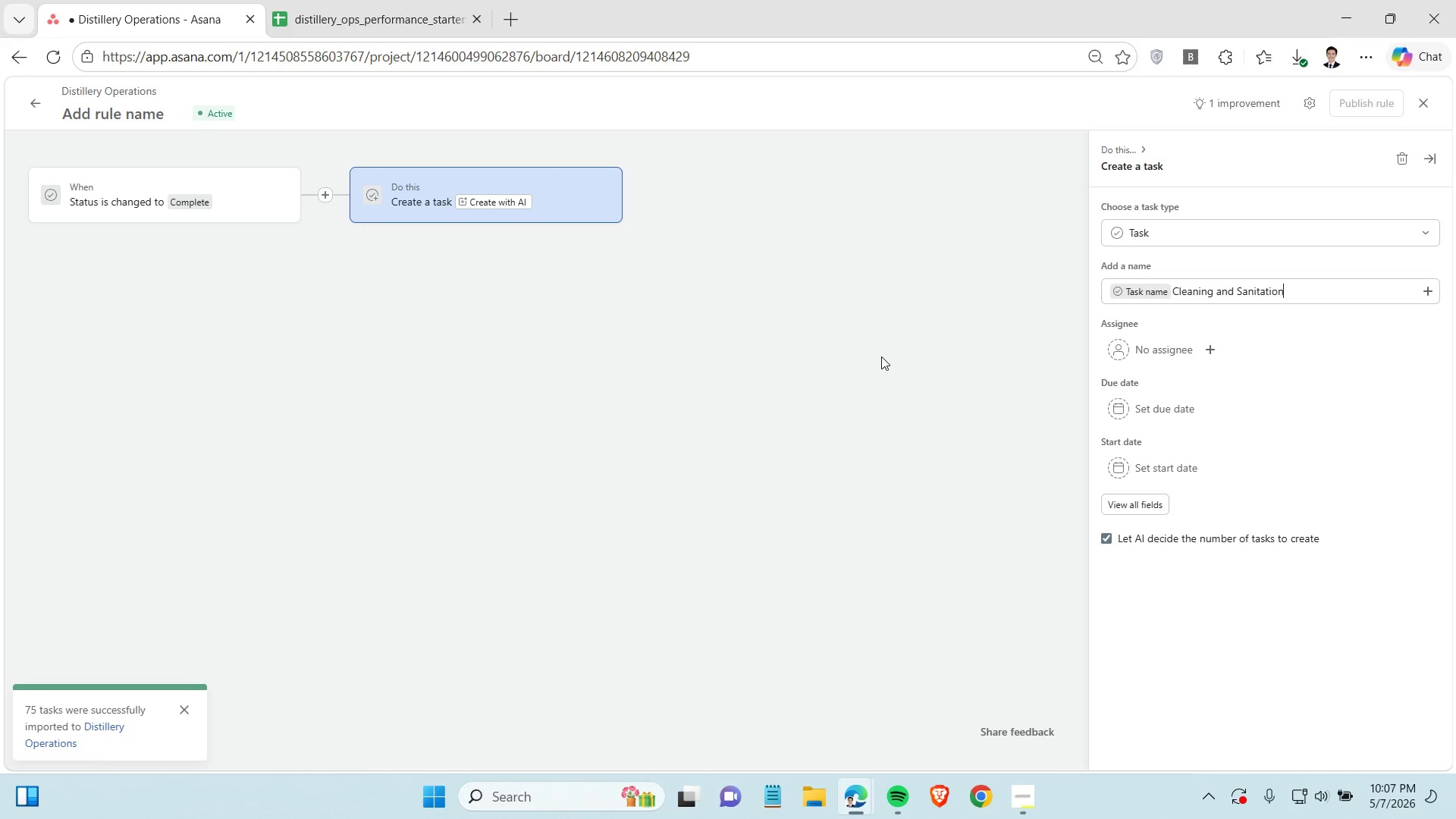 
left_click([1112, 542])
 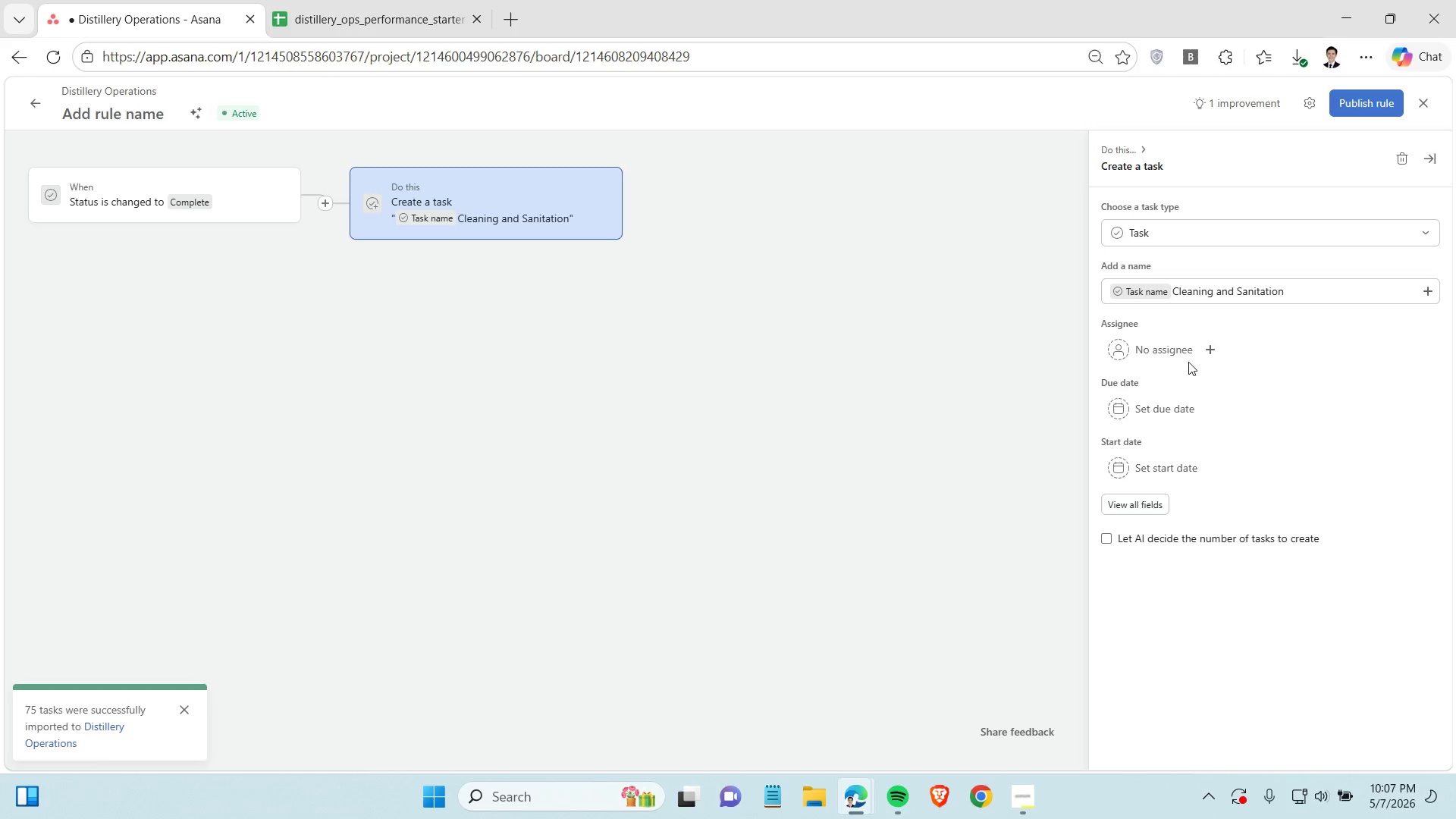 
left_click([1153, 290])
 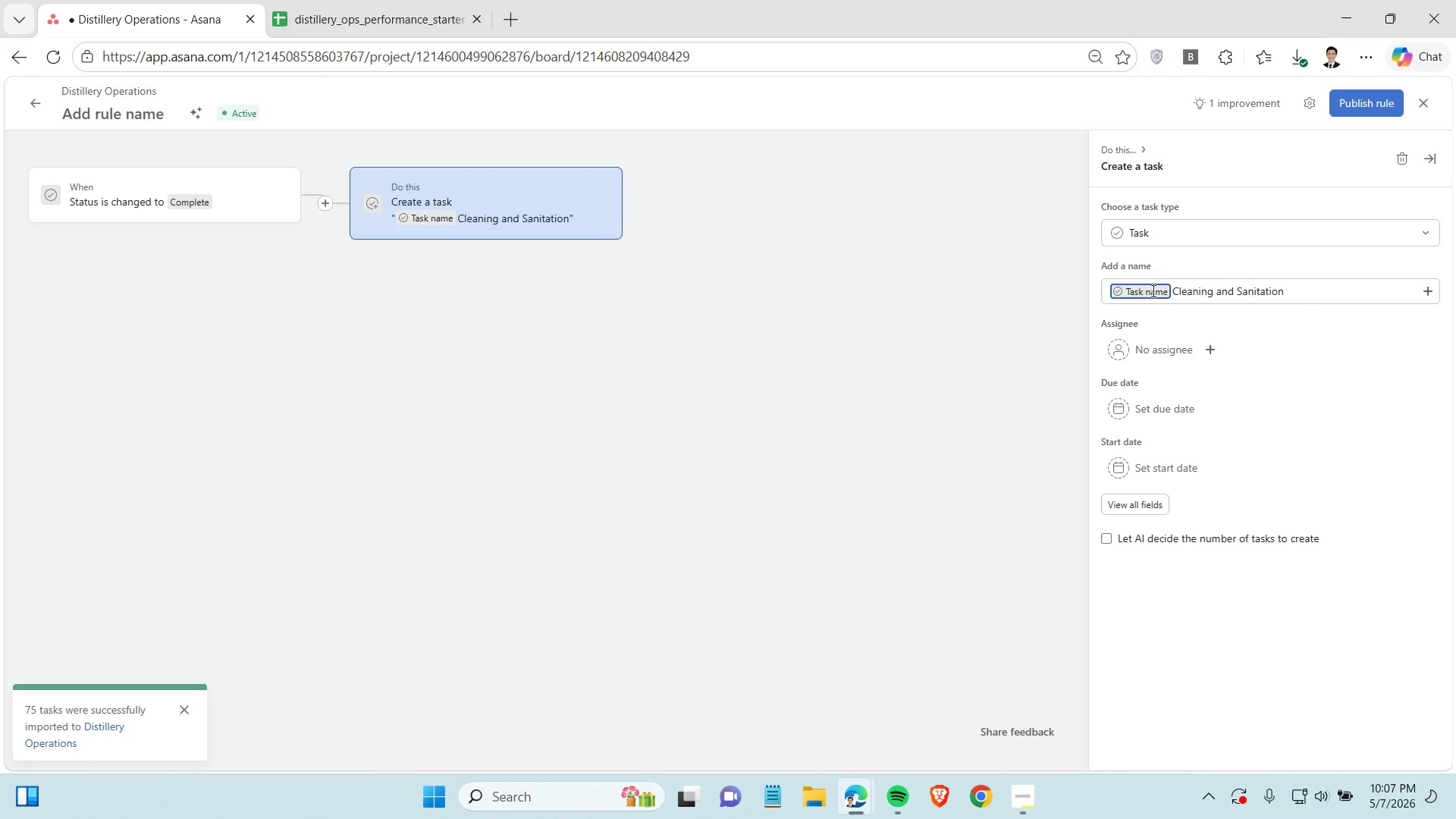 
key(T)
 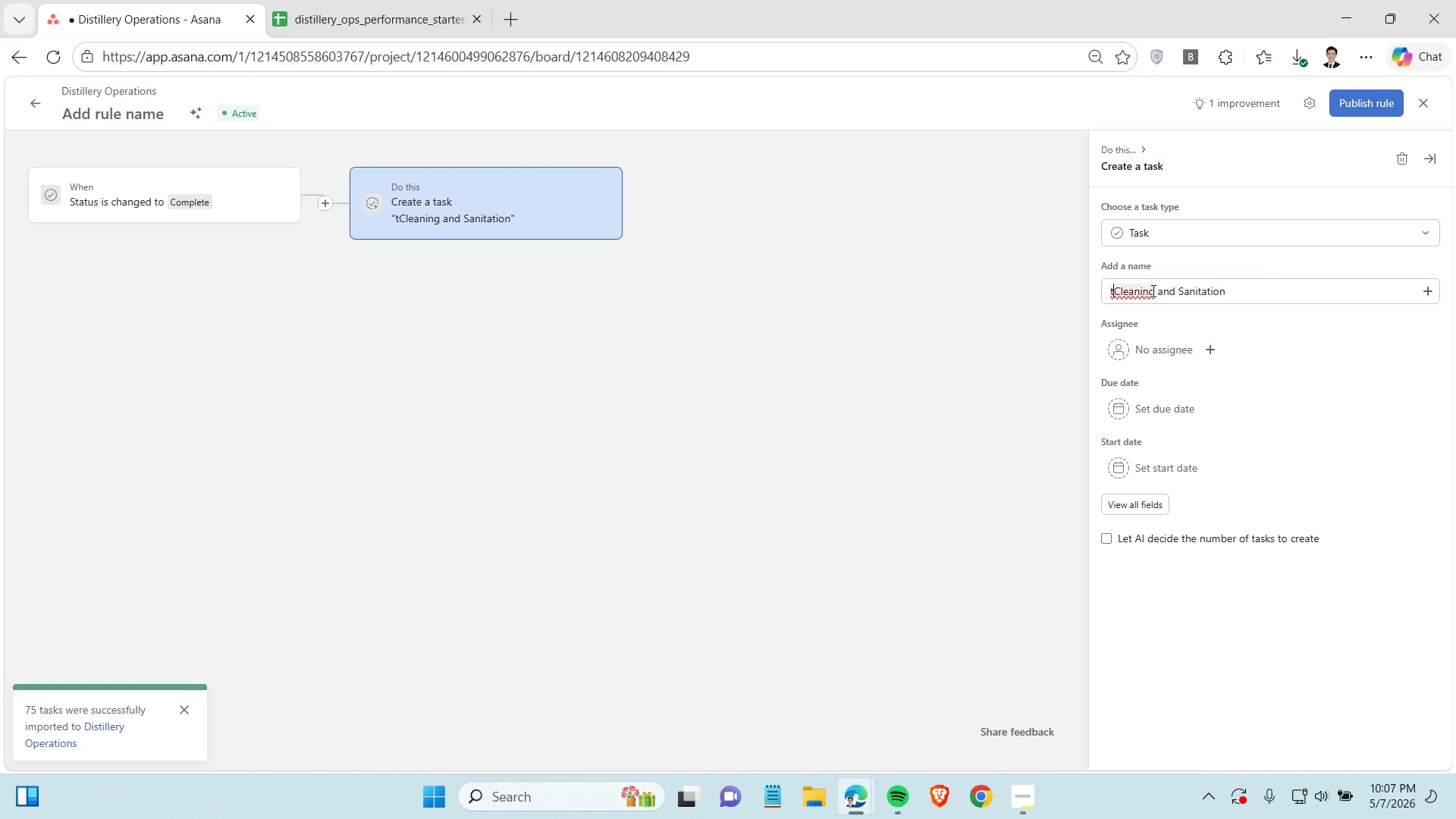 
key(Backspace)
 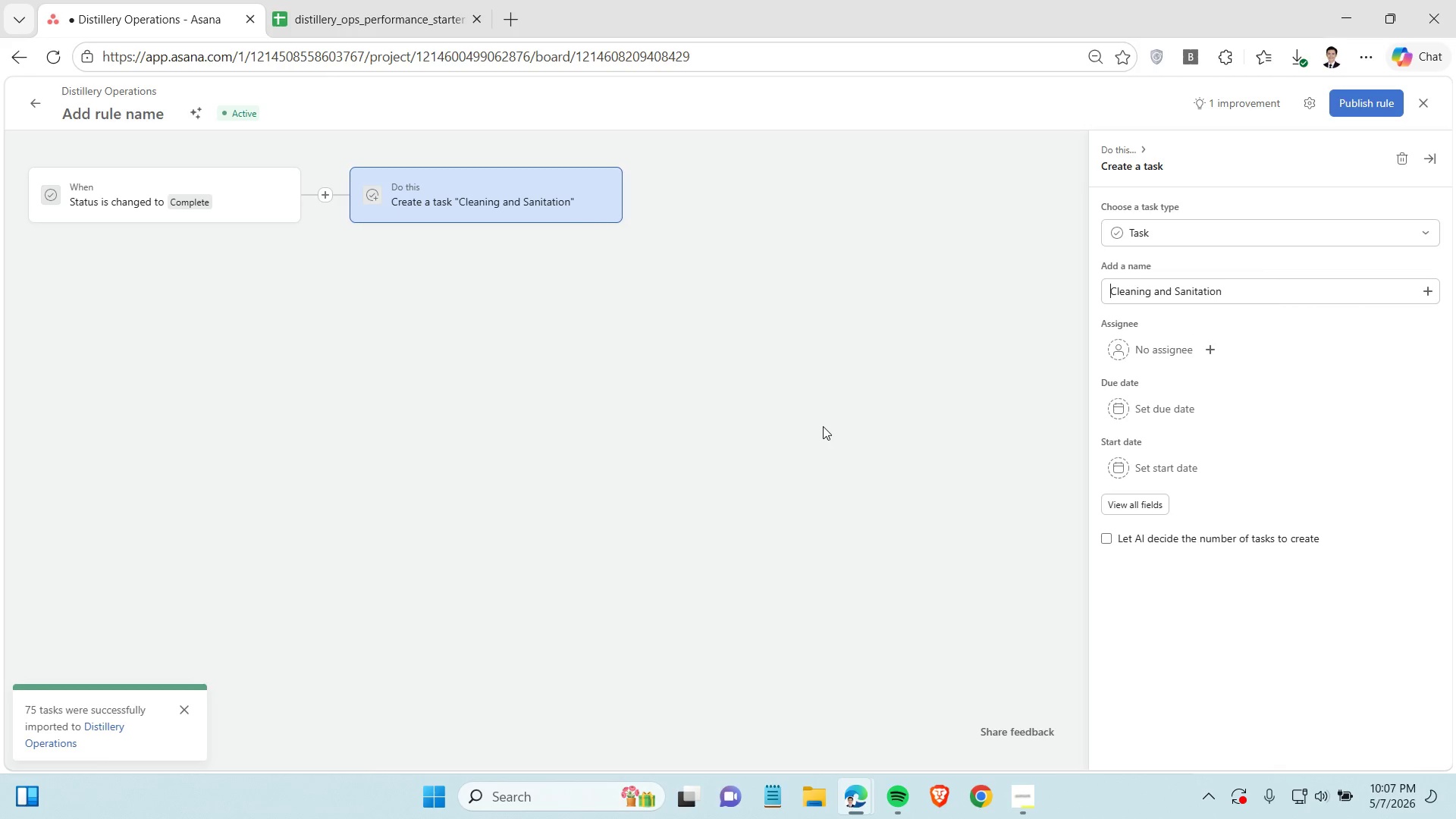 
left_click([824, 416])
 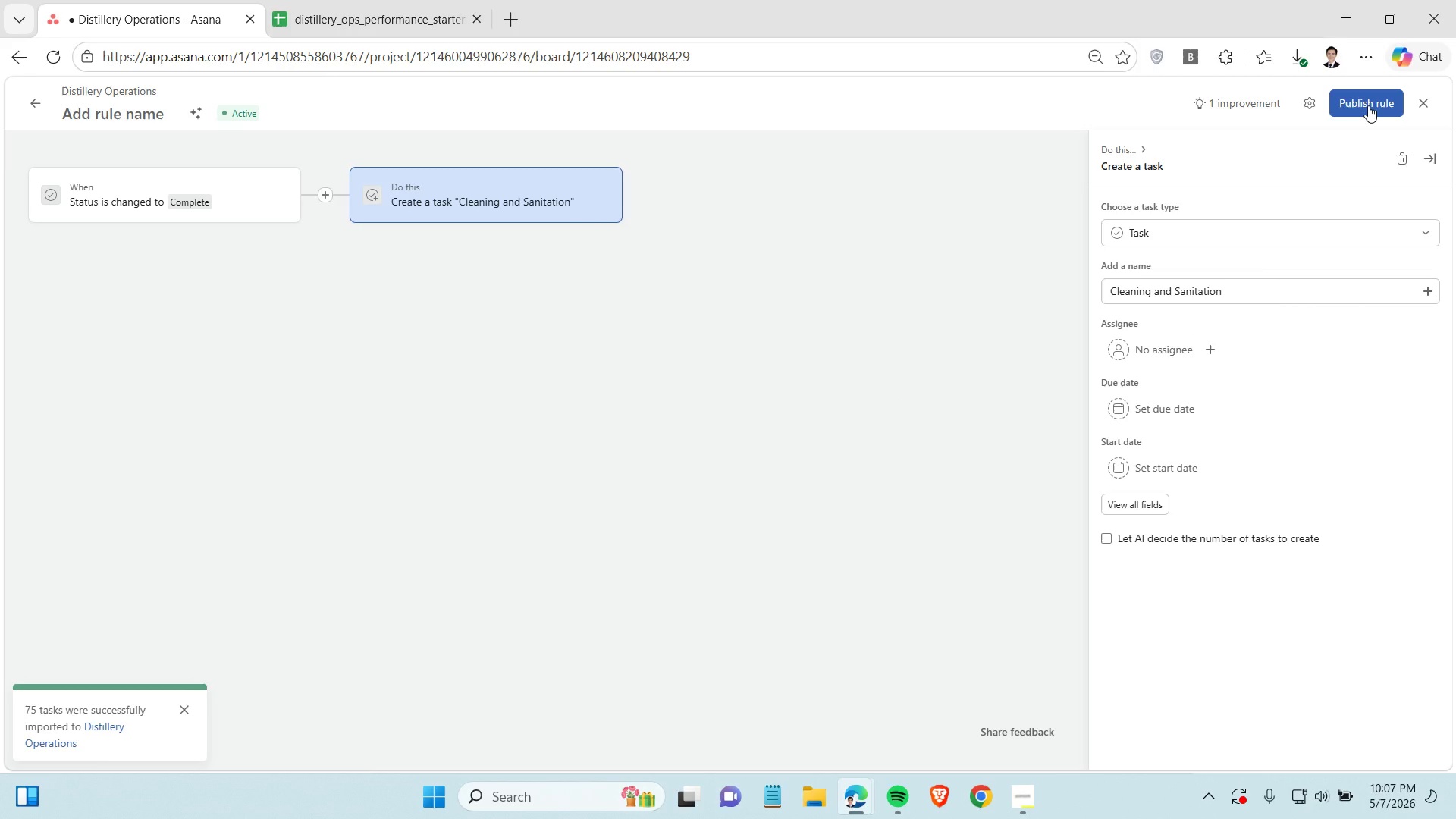 
left_click([1368, 105])
 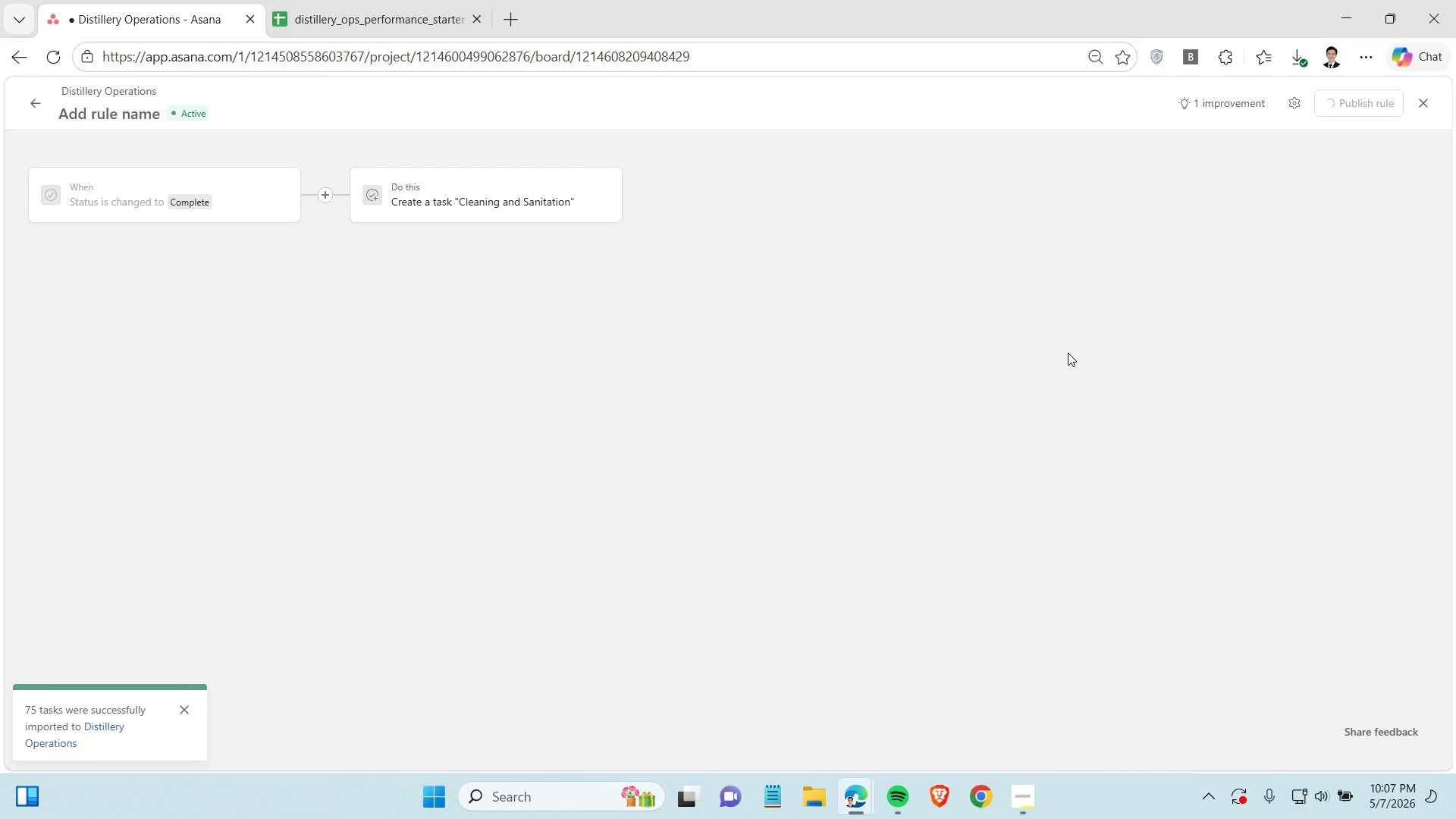 
mouse_move([400, 486])
 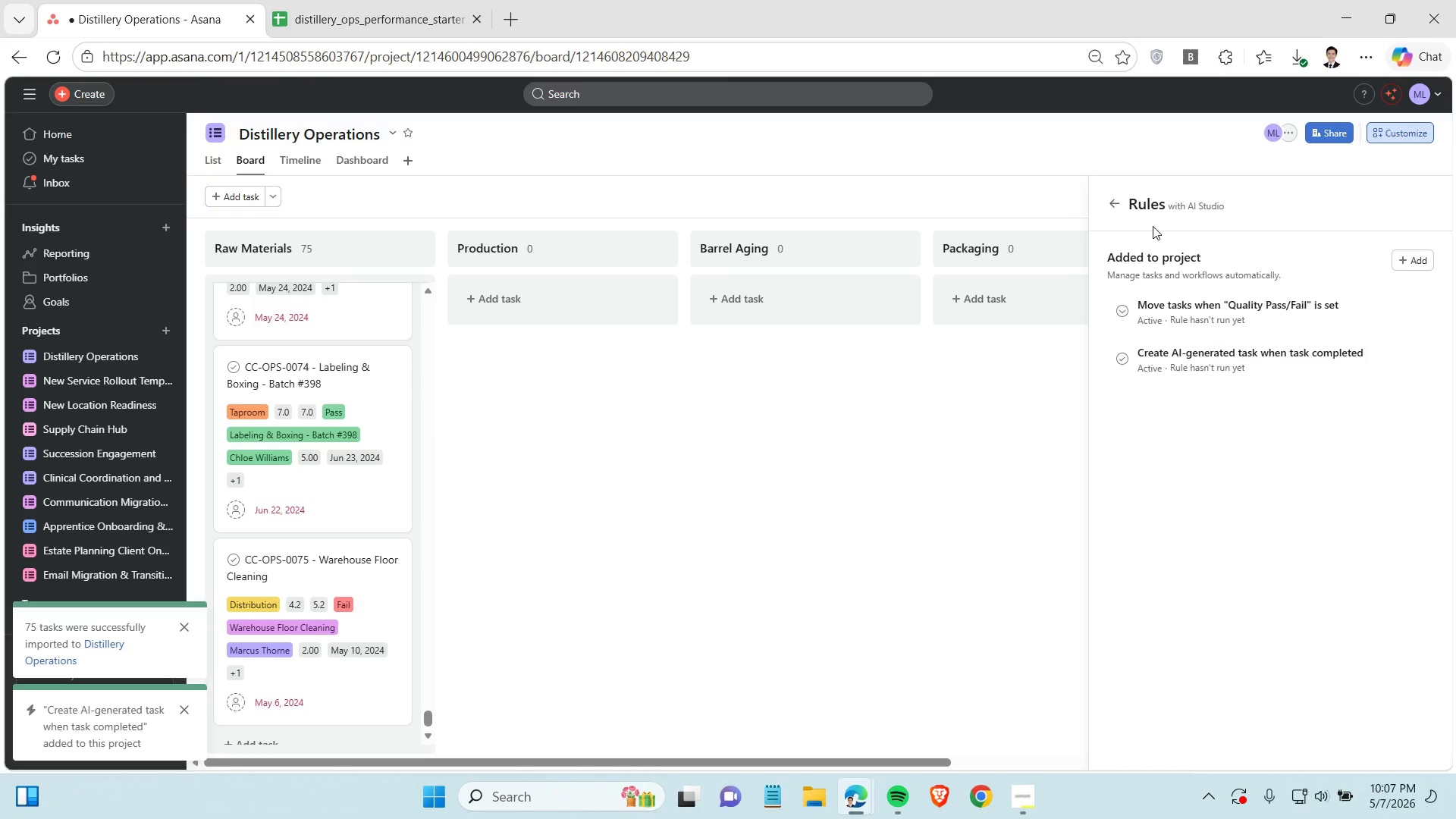 
left_click([1032, 194])
 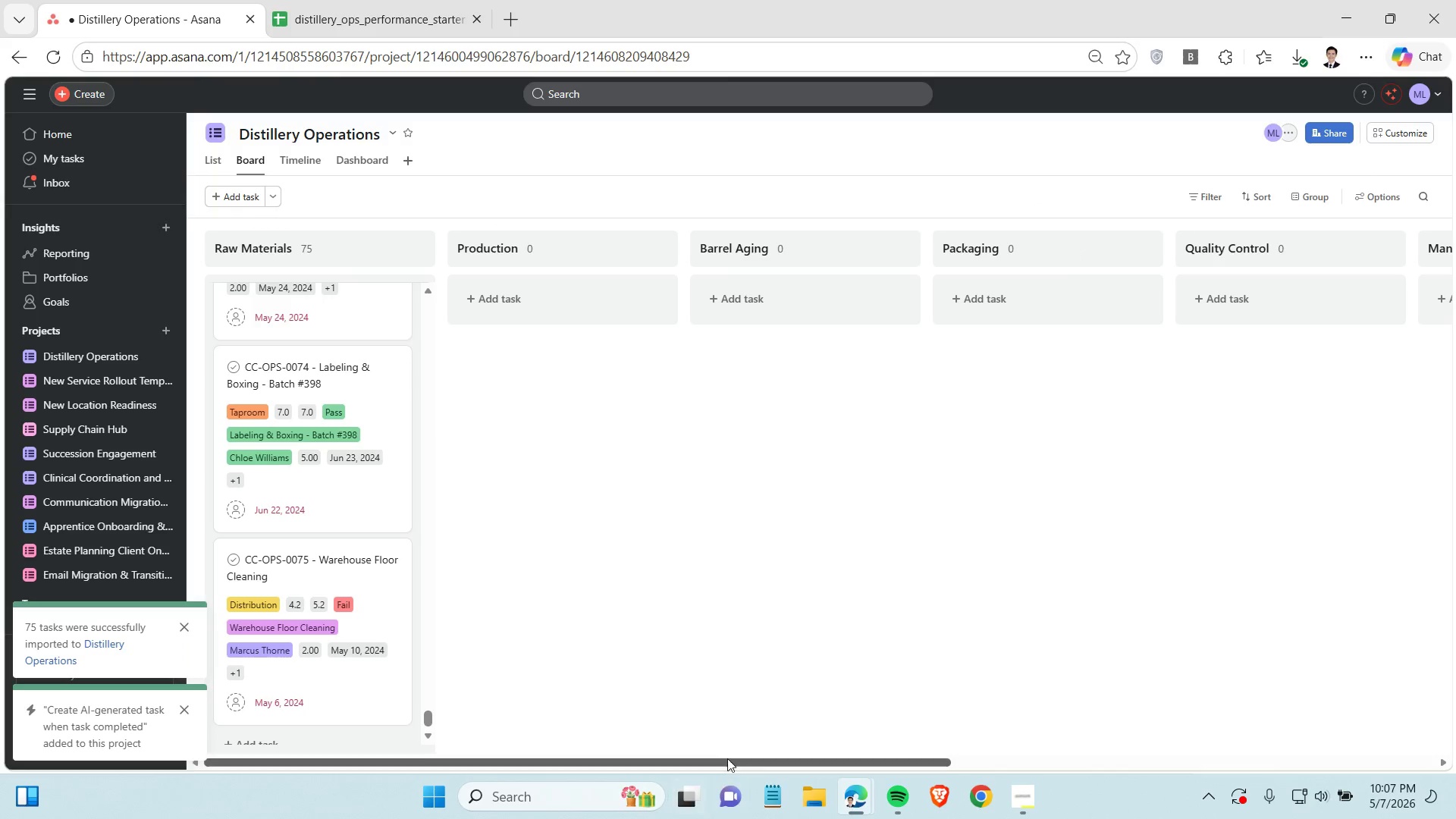 
left_click_drag(start_coordinate=[728, 758], to_coordinate=[562, 801])
 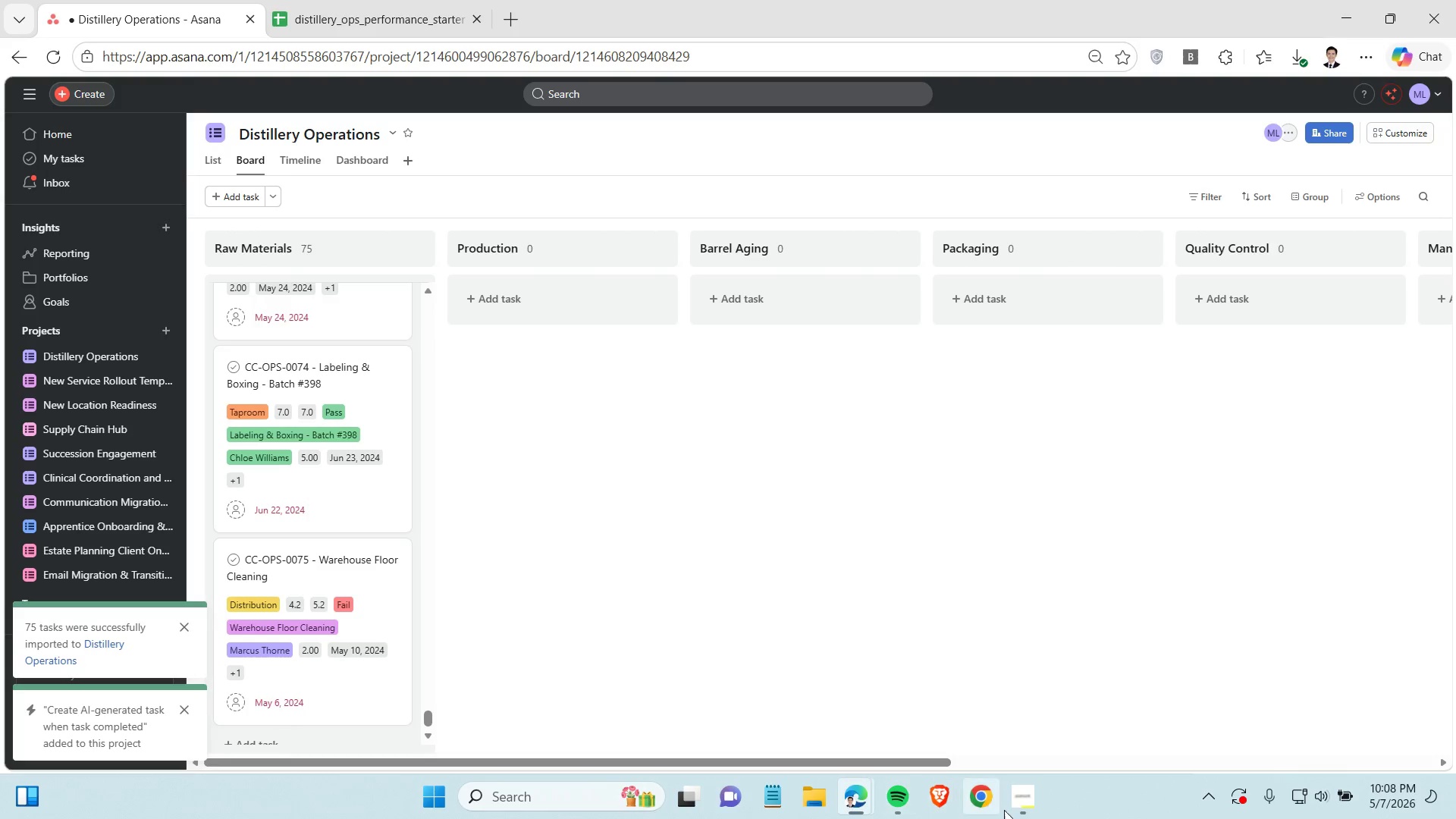 
left_click([1034, 805])